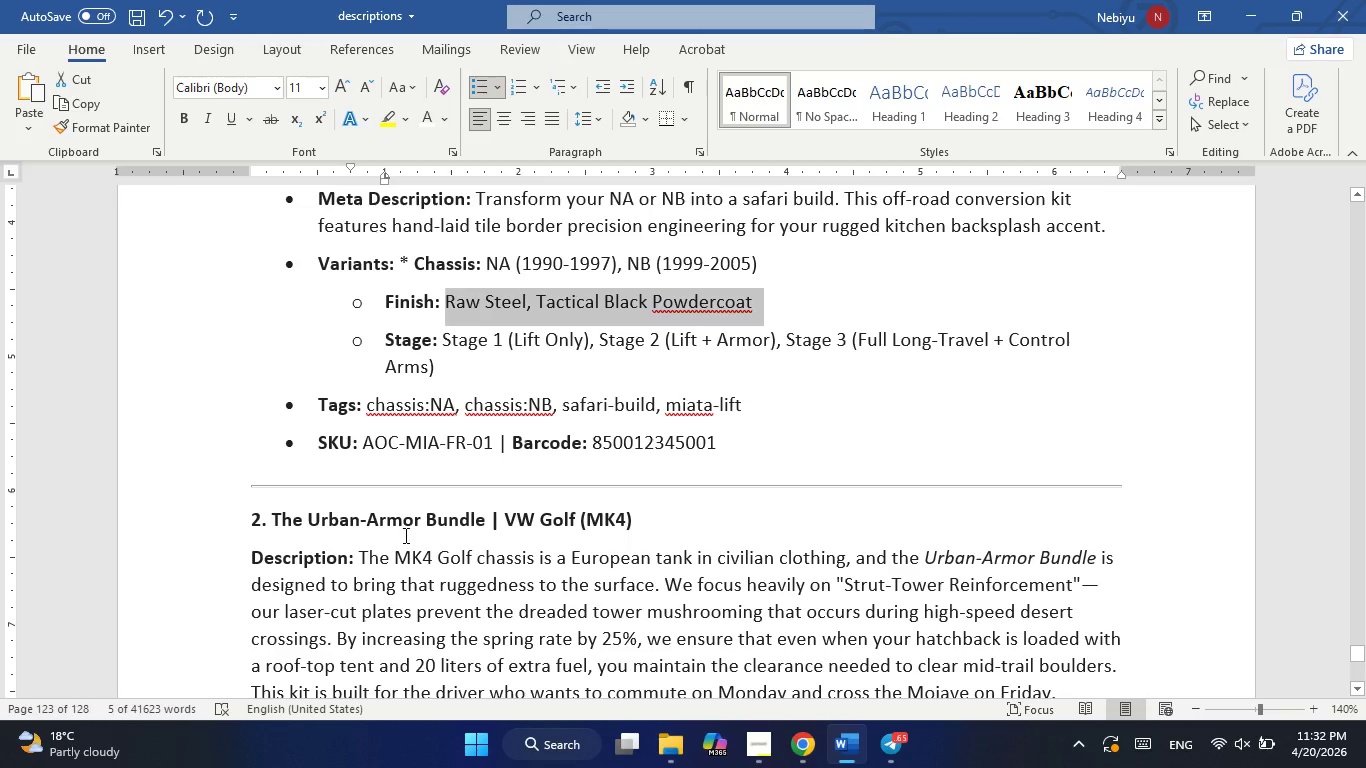 
key(Alt+AltLeft)
 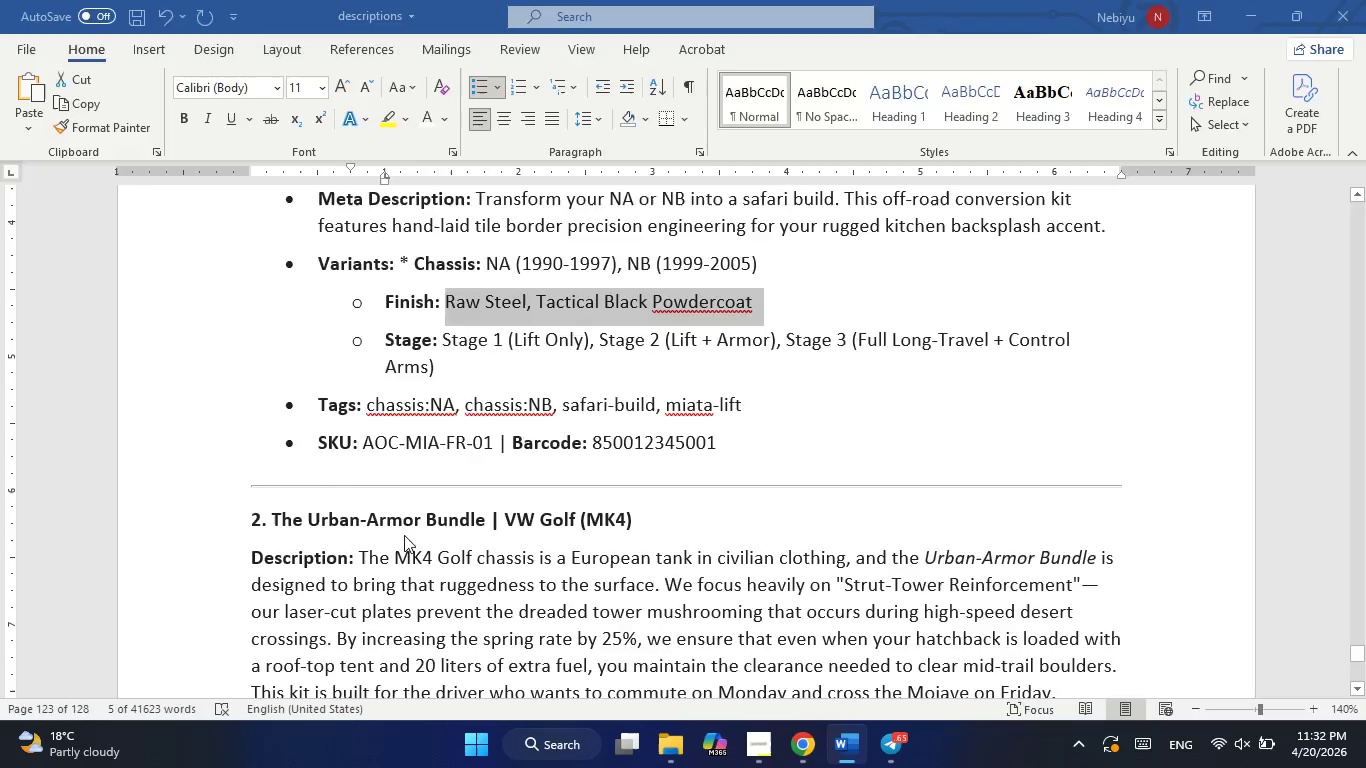 
key(Alt+Tab)
 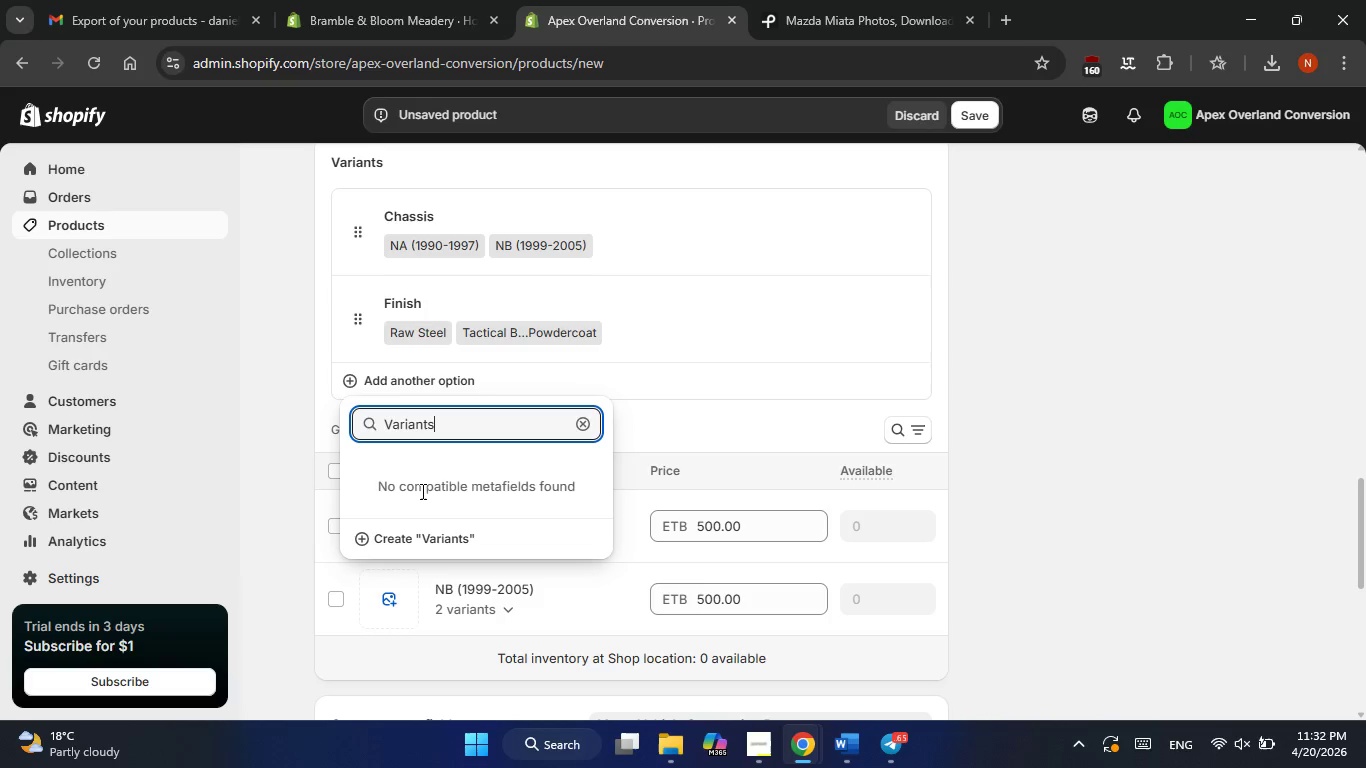 
key(Shift+A)
 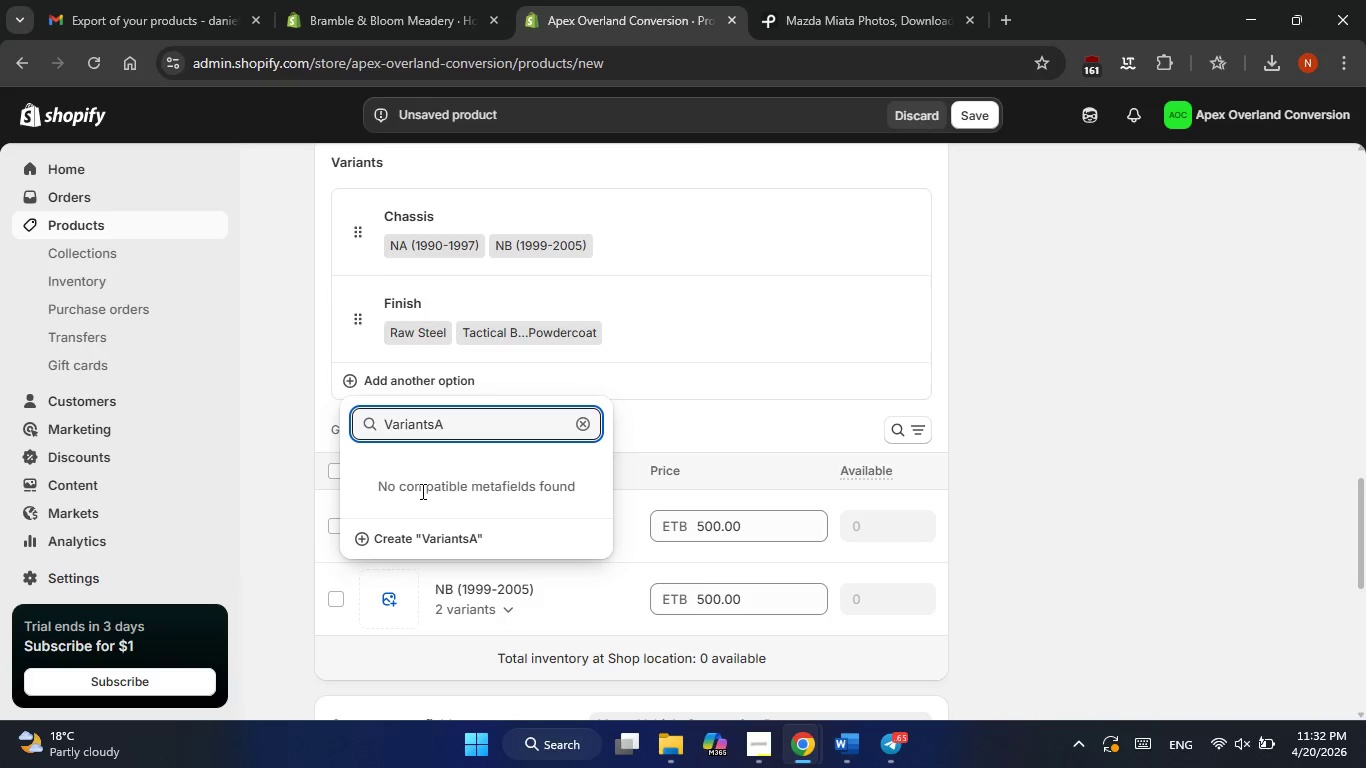 
hold_key(key=Backspace, duration=1.26)
 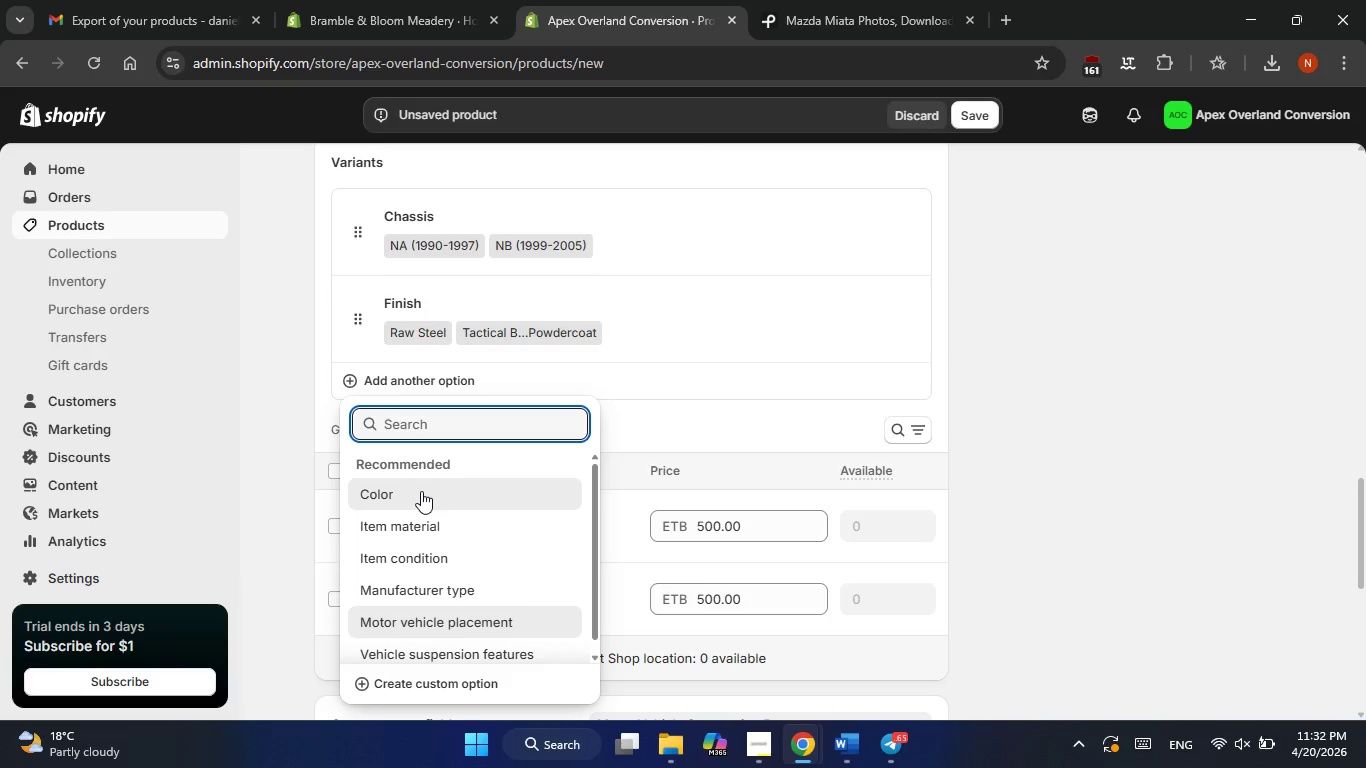 
type(Stage)
 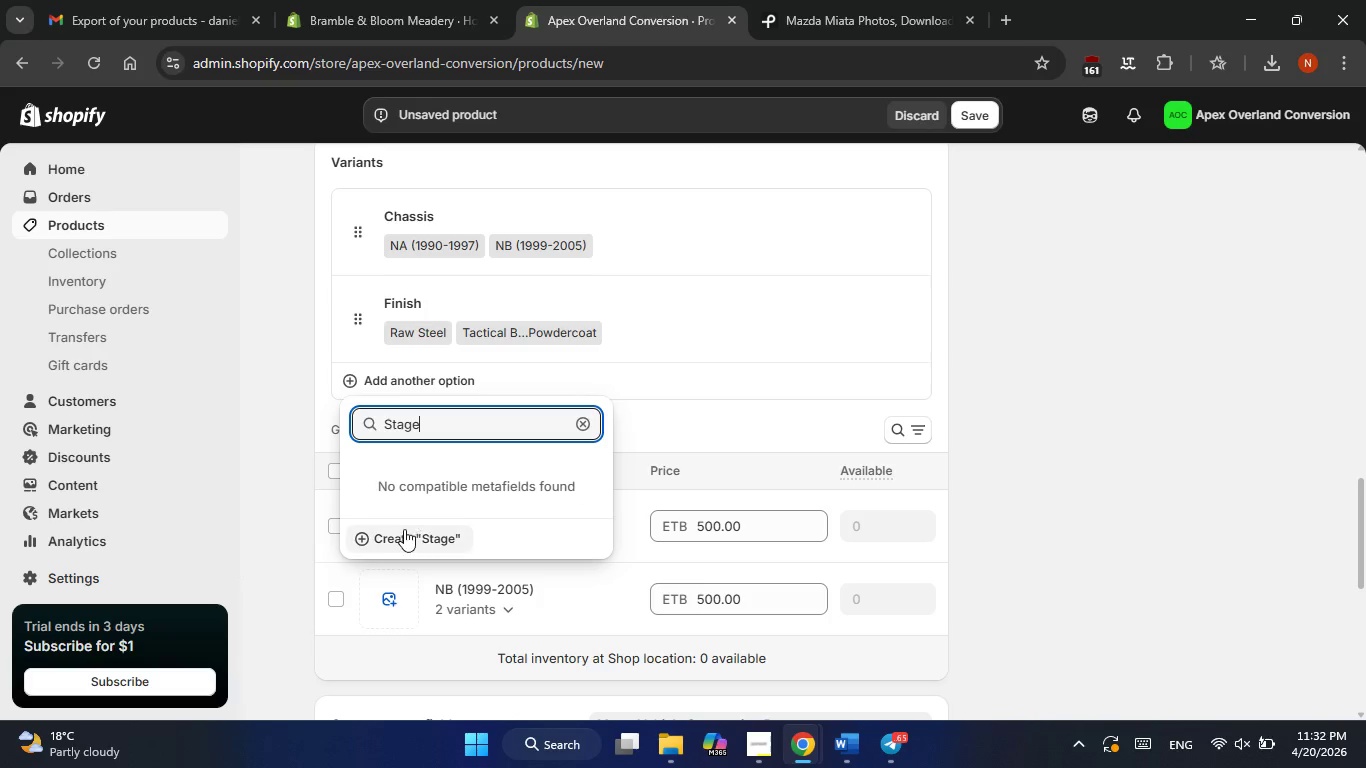 
key(Alt+AltLeft)
 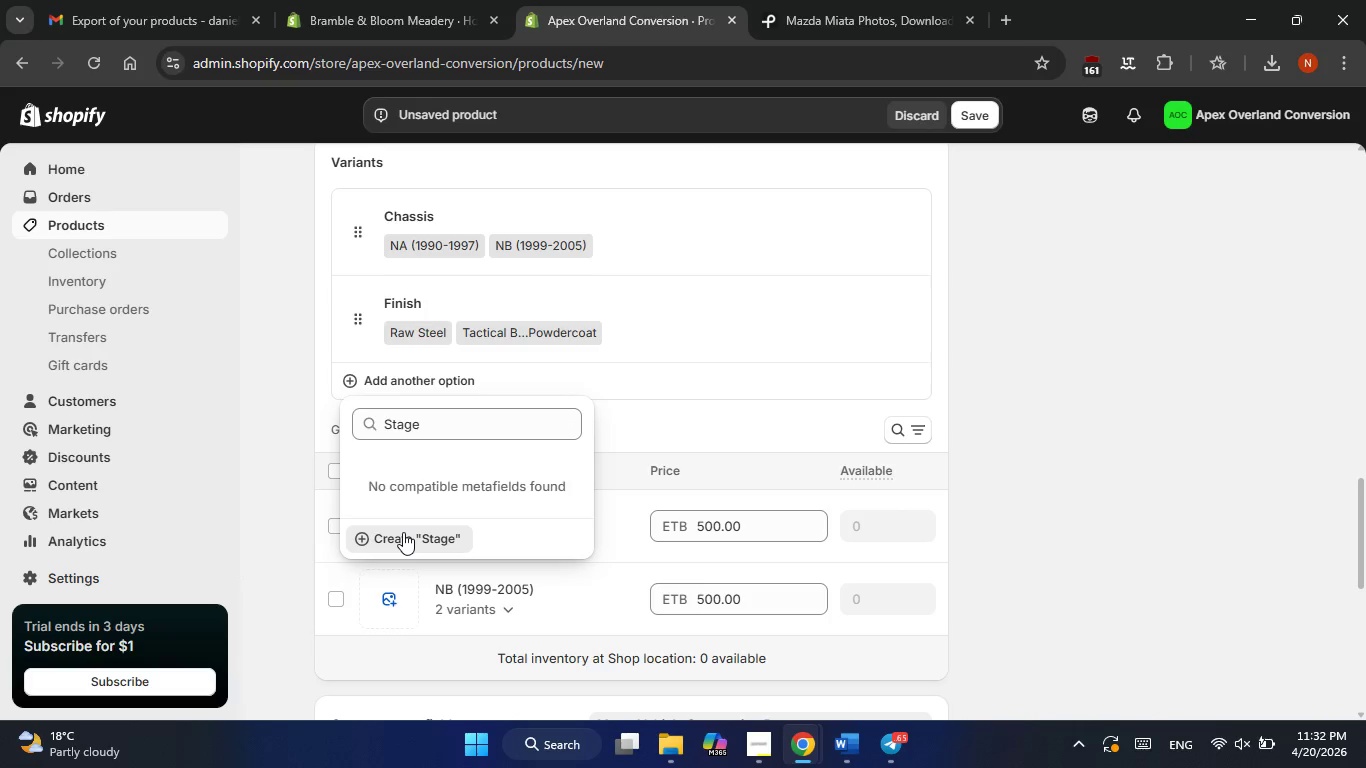 
key(Alt+Tab)
 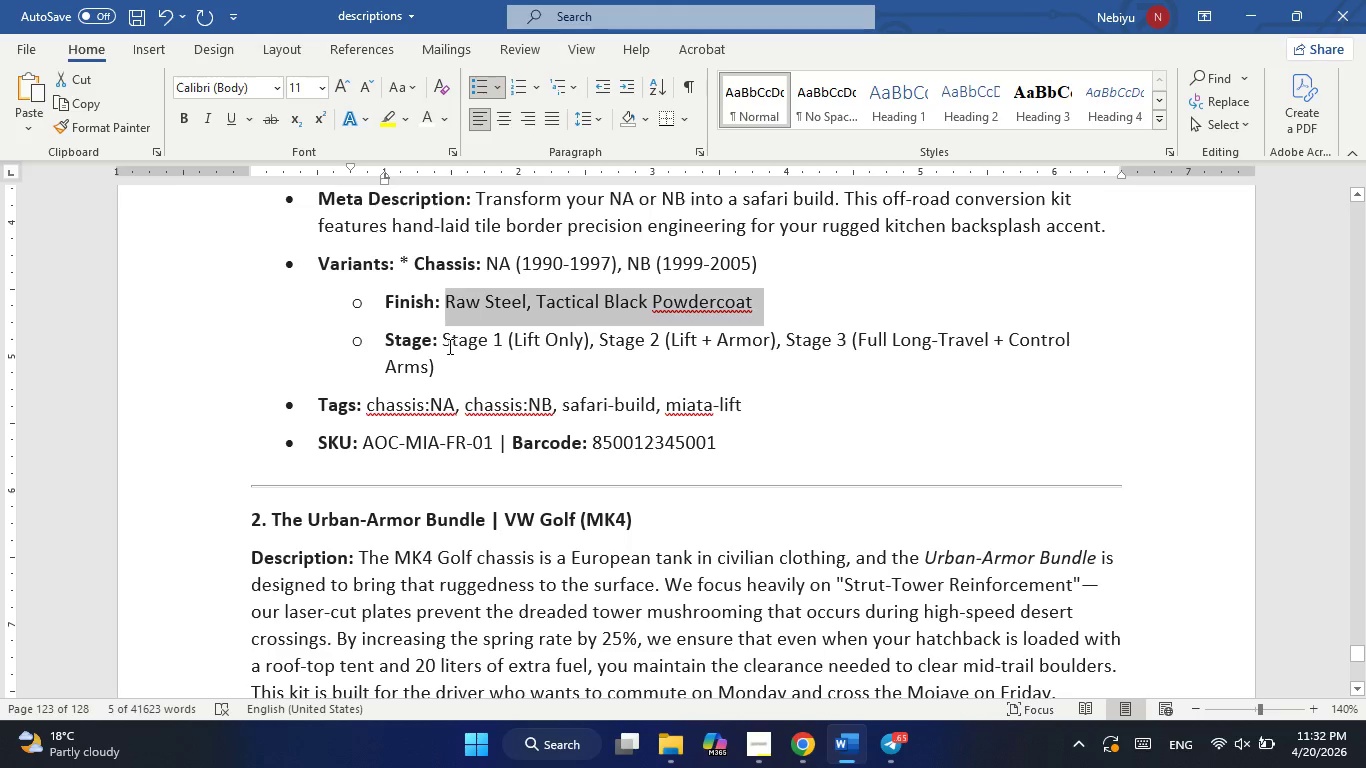 
left_click_drag(start_coordinate=[445, 339], to_coordinate=[444, 376])
 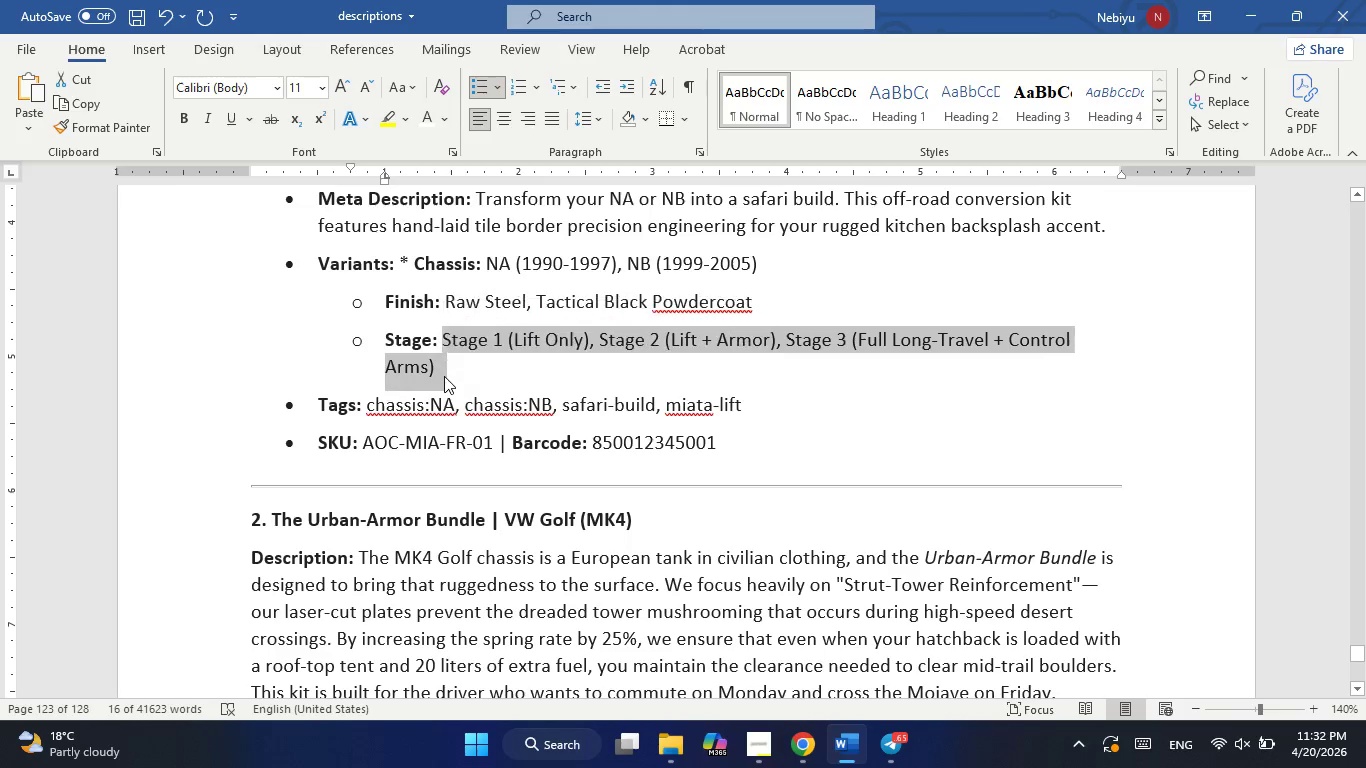 
key(Control+C)
 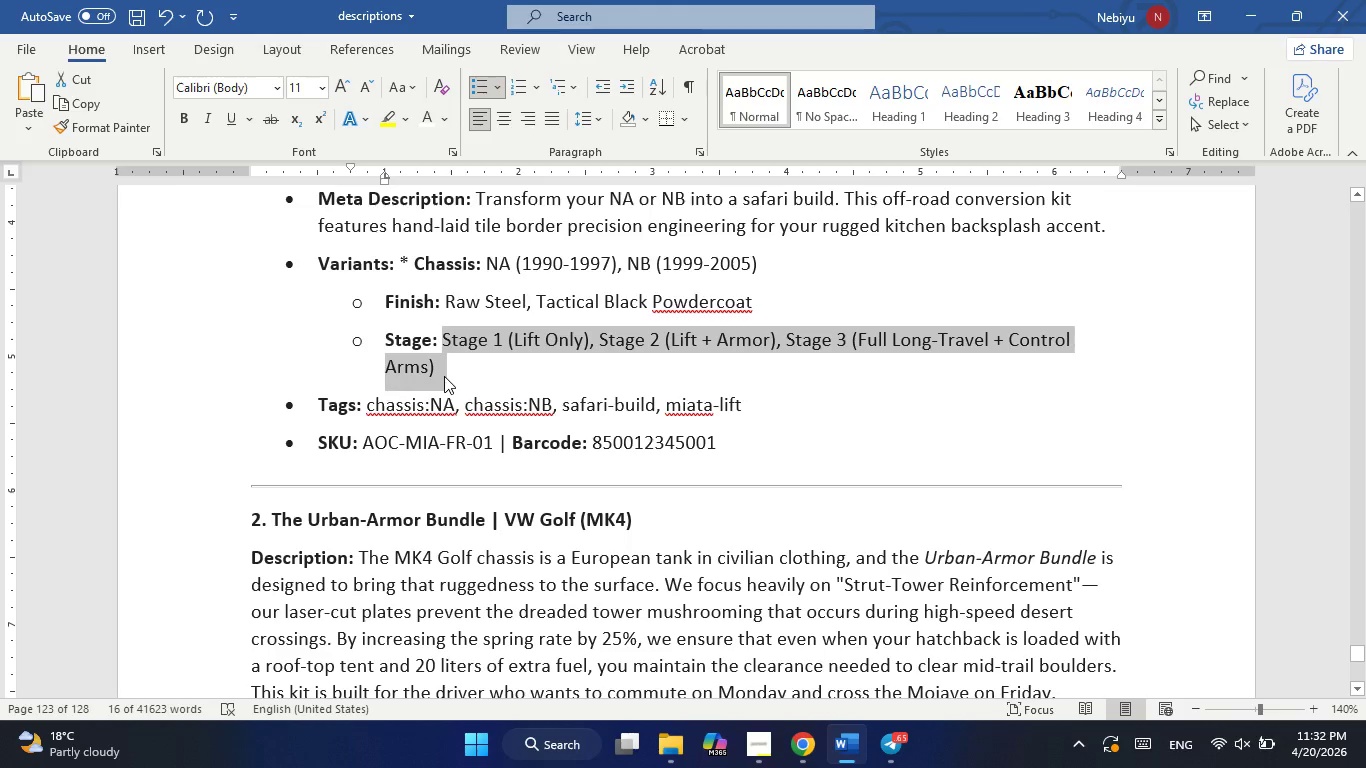 
key(Alt+AltLeft)
 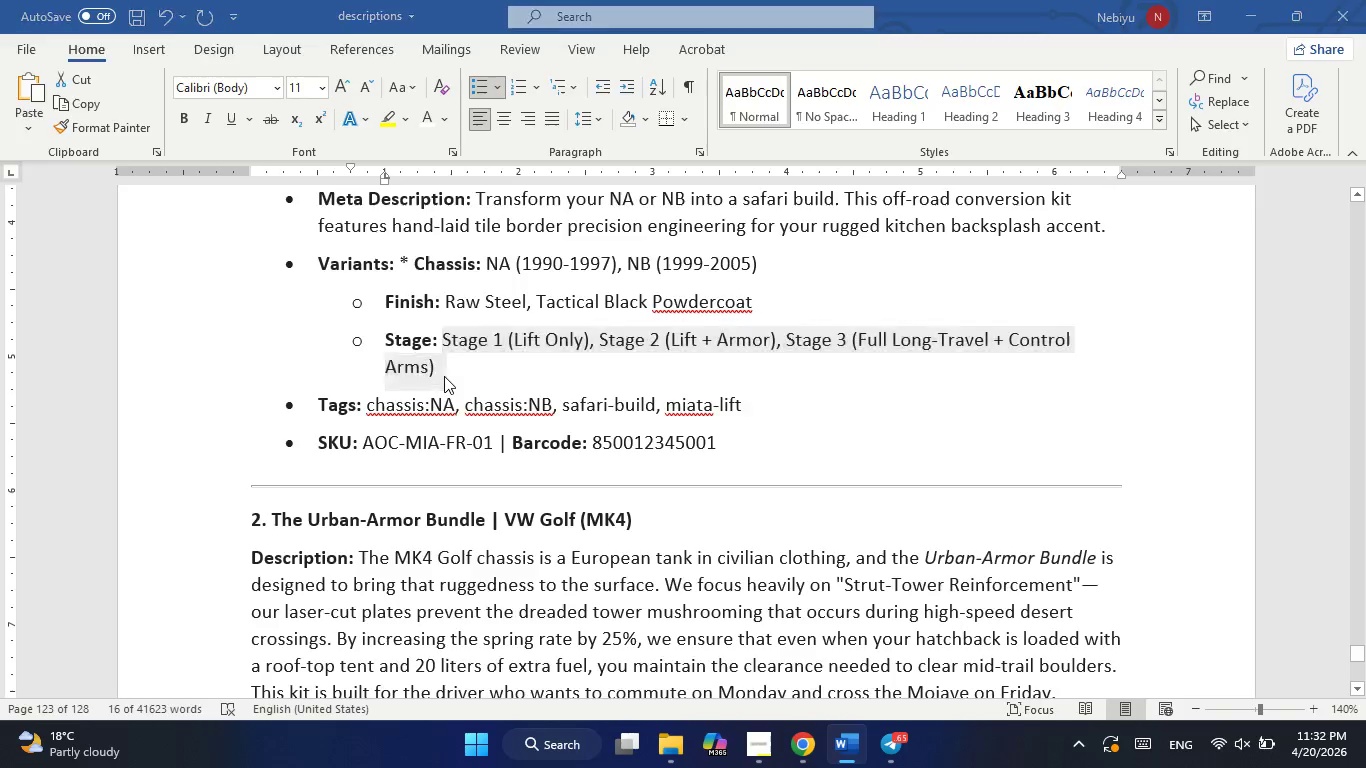 
key(Alt+Tab)
 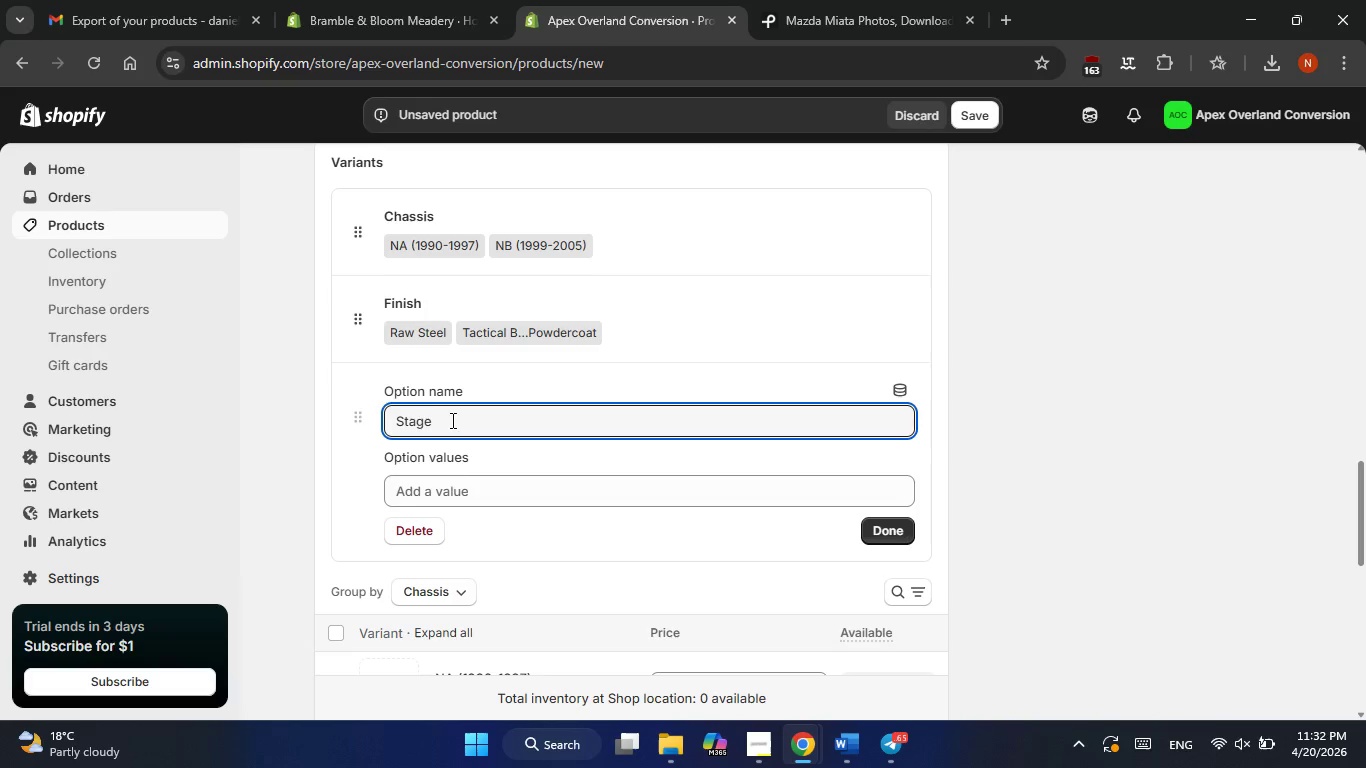 
left_click([451, 484])
 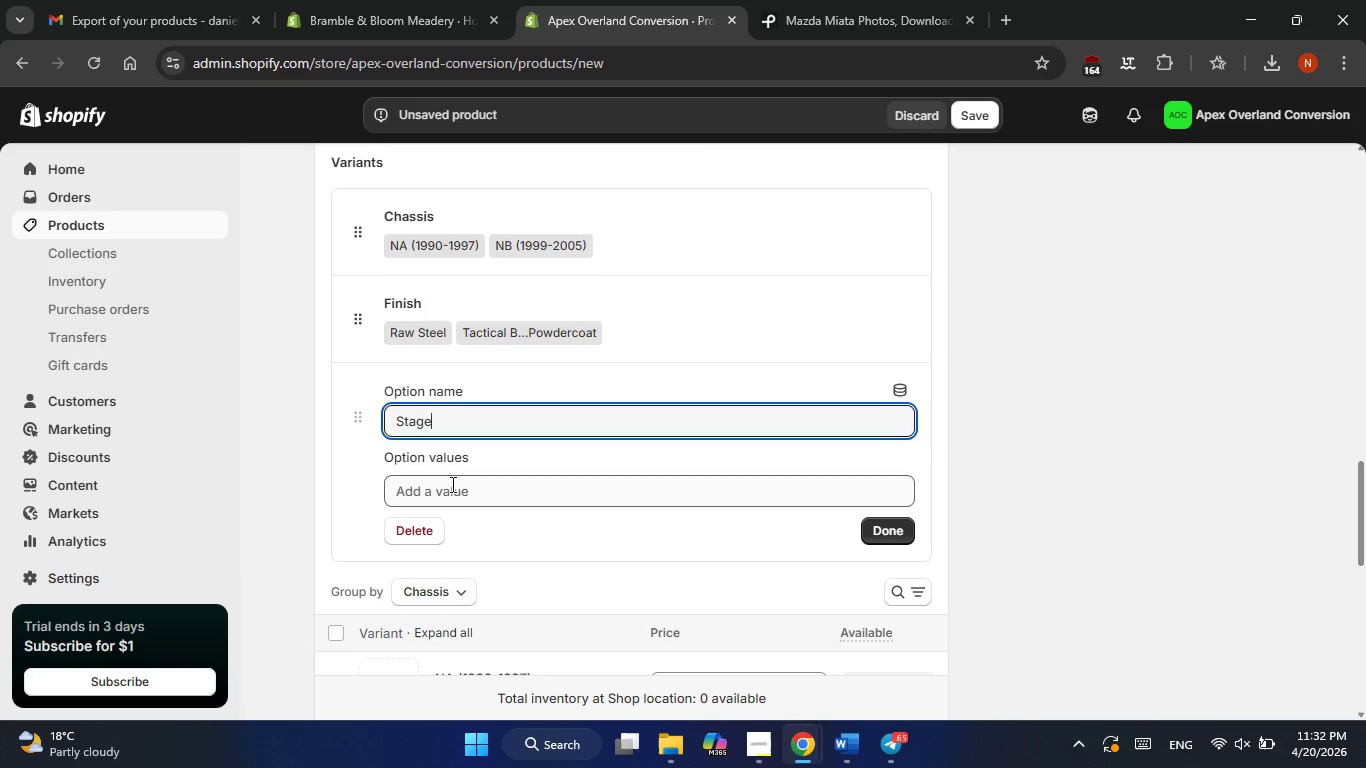 
right_click([451, 484])
 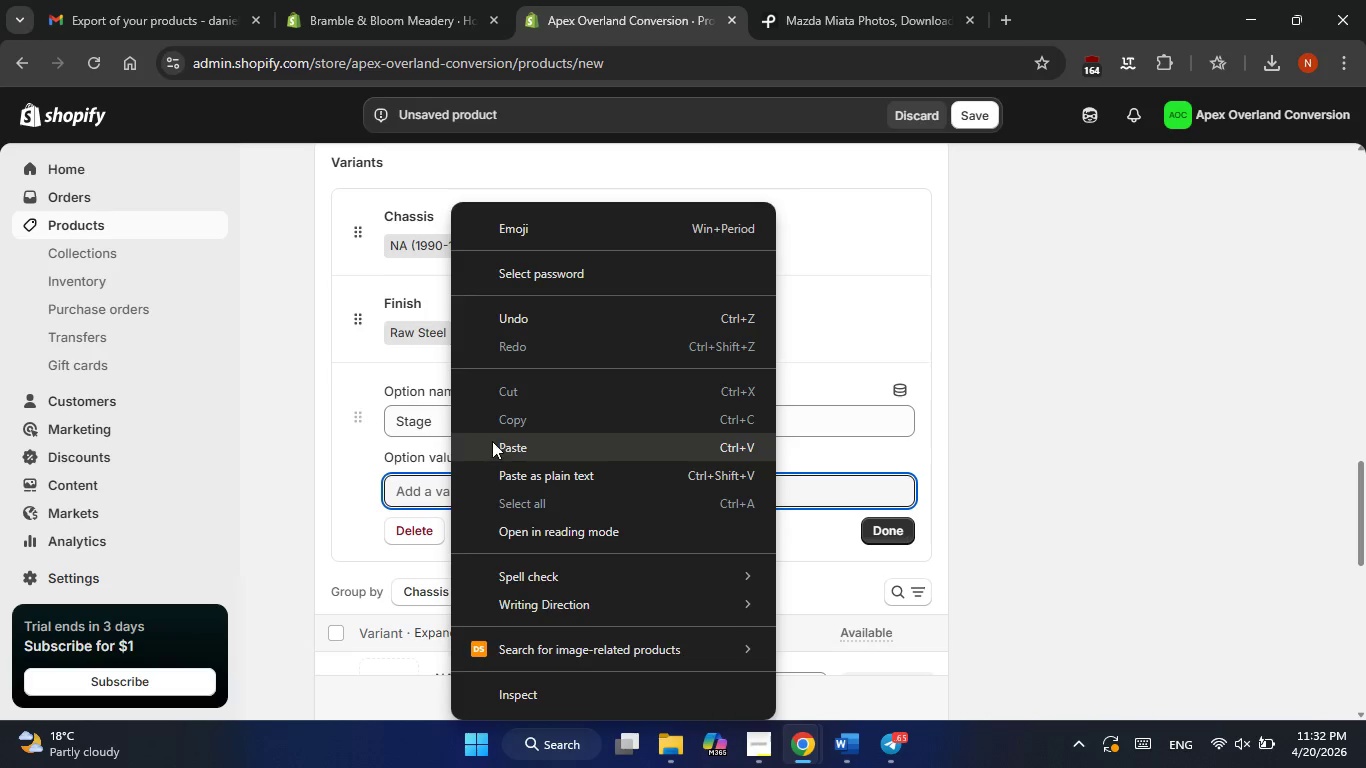 
left_click([492, 441])
 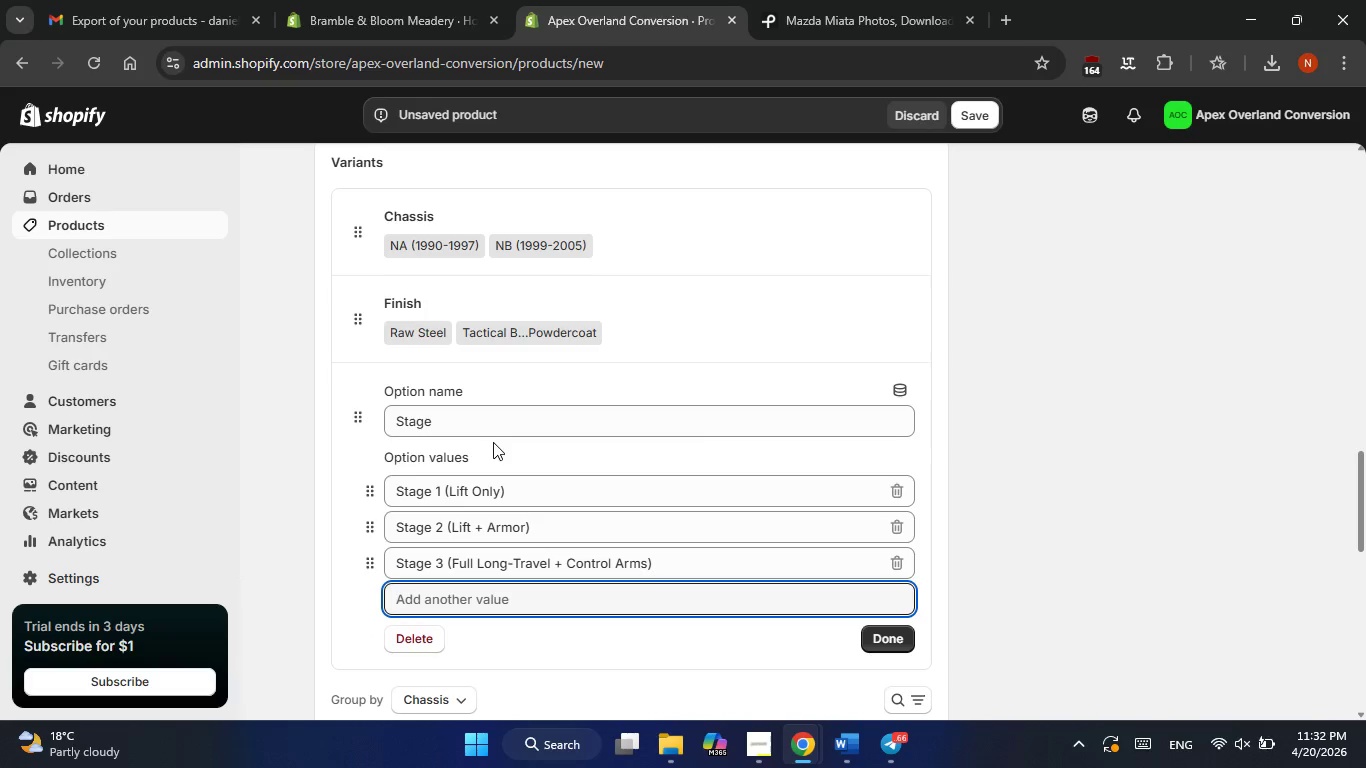 
wait(6.75)
 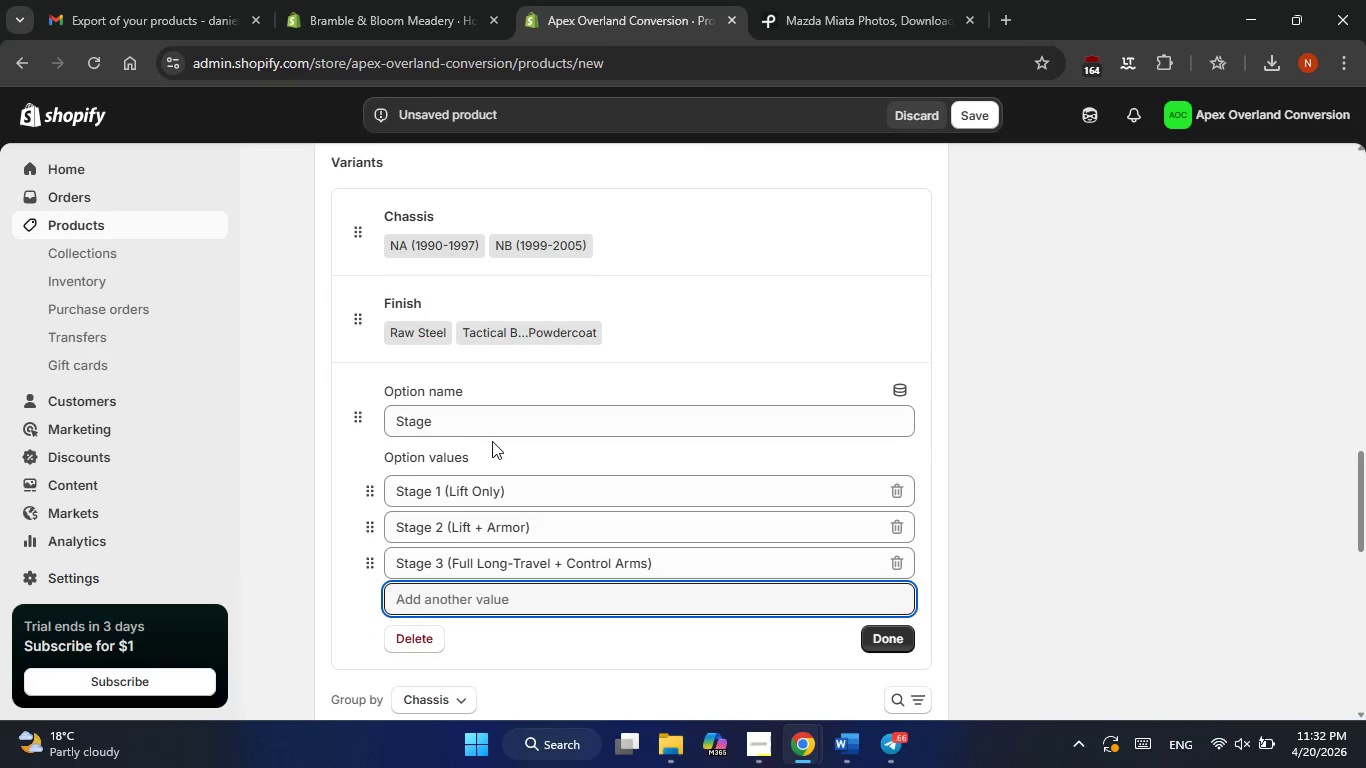 
left_click([898, 635])
 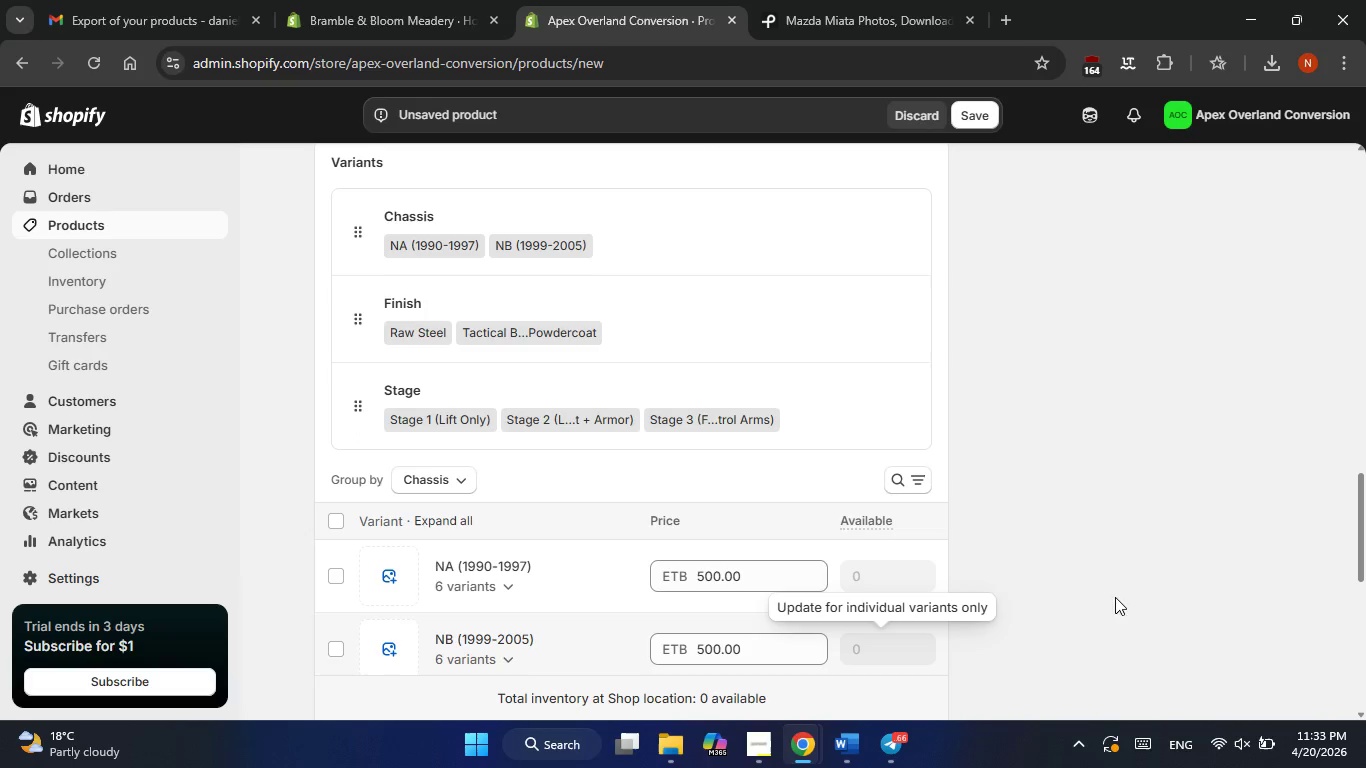 
left_click([1161, 590])
 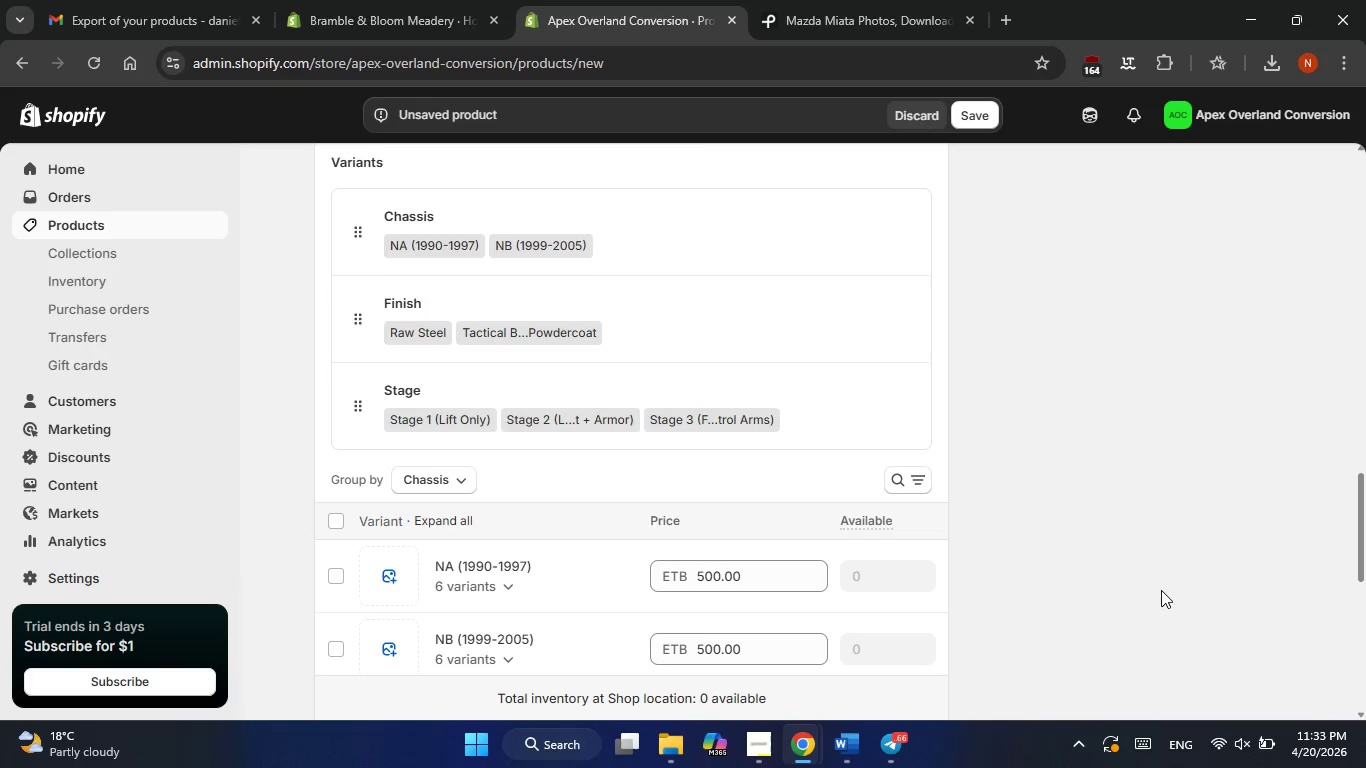 
key(Alt+Tab)
 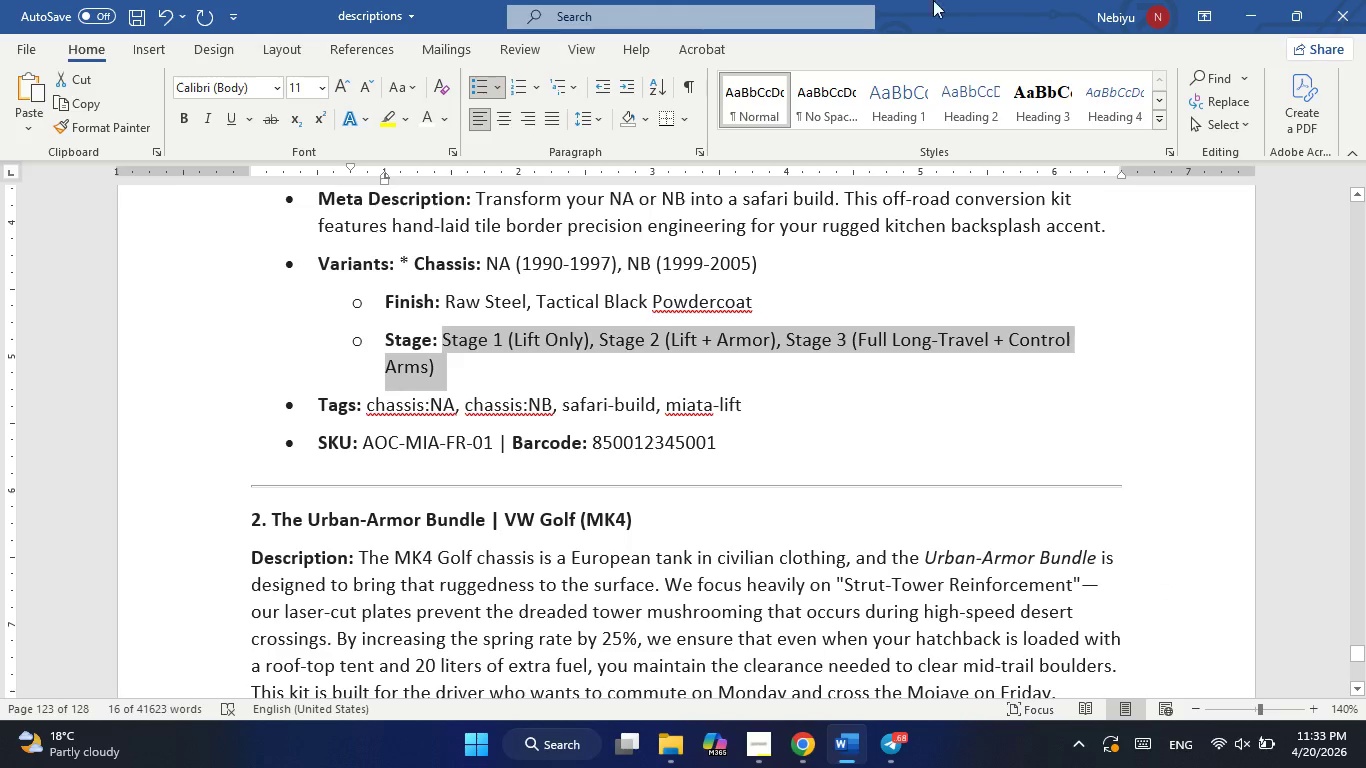 
scroll: coordinate [792, 343], scroll_direction: none, amount: 0.0
 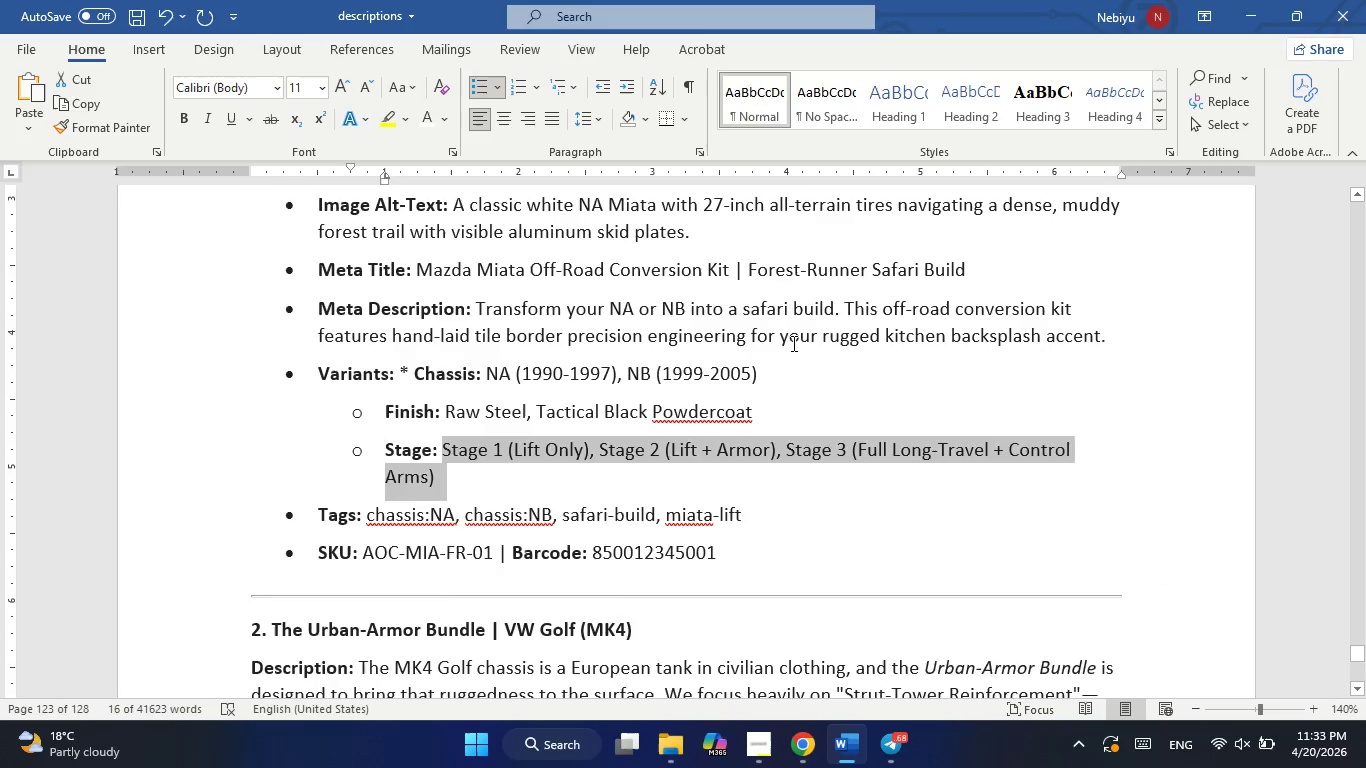 
key(Alt+AltLeft)
 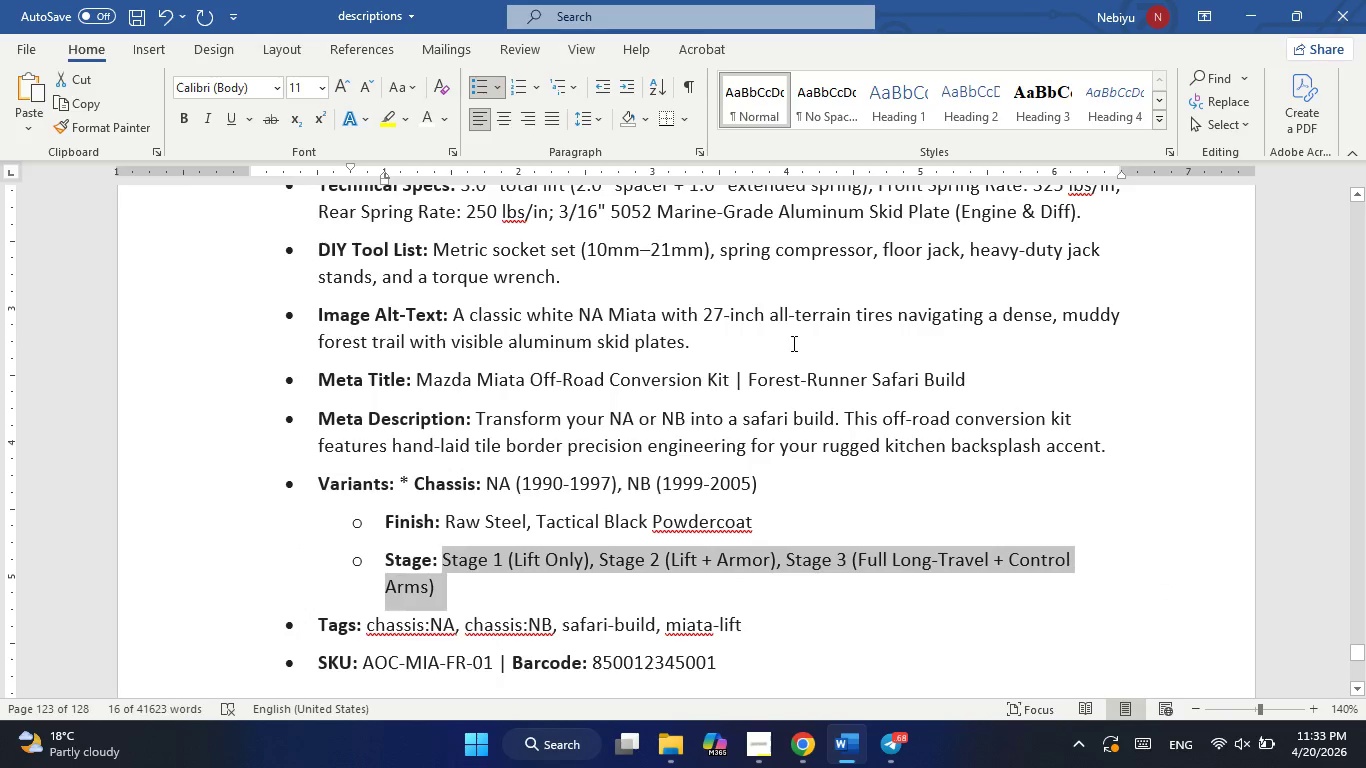 
key(Alt+Tab)
 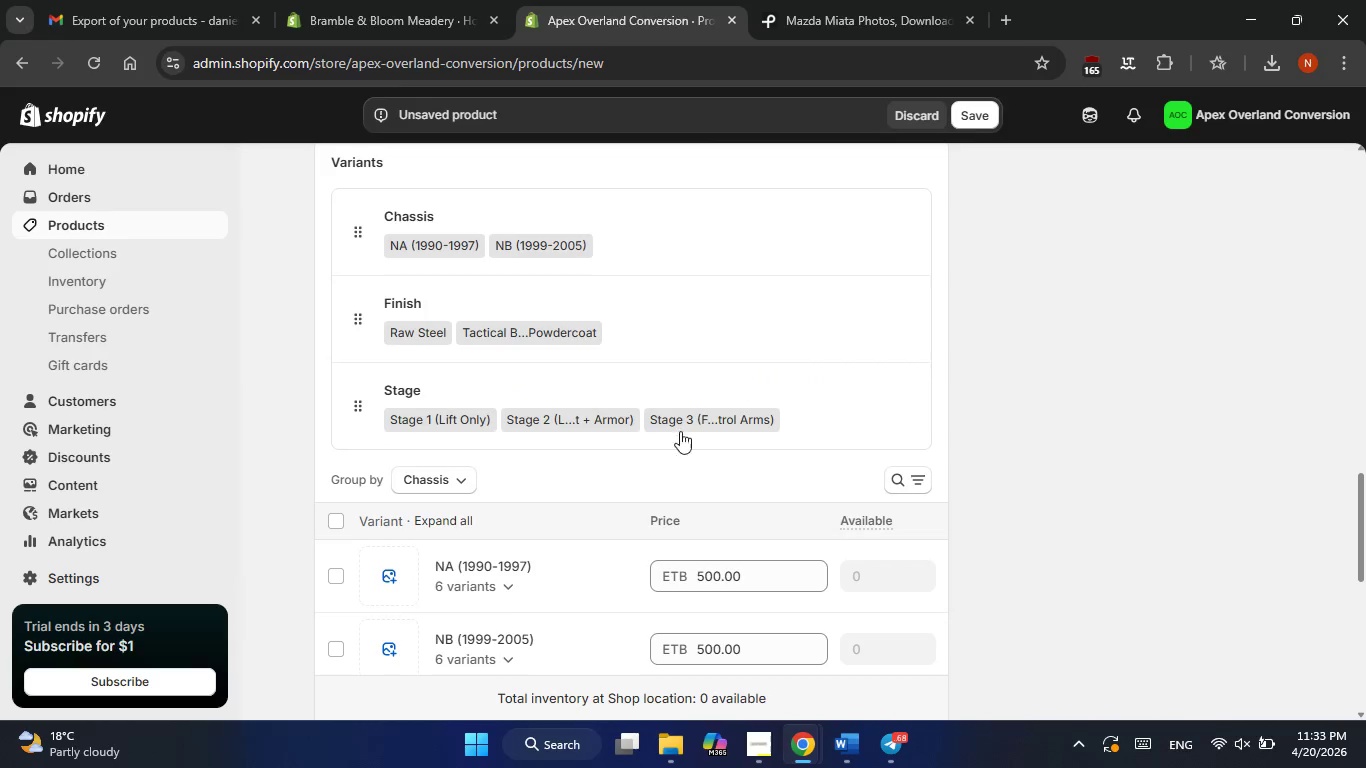 
scroll: coordinate [792, 343], scroll_direction: up, amount: 1.0
 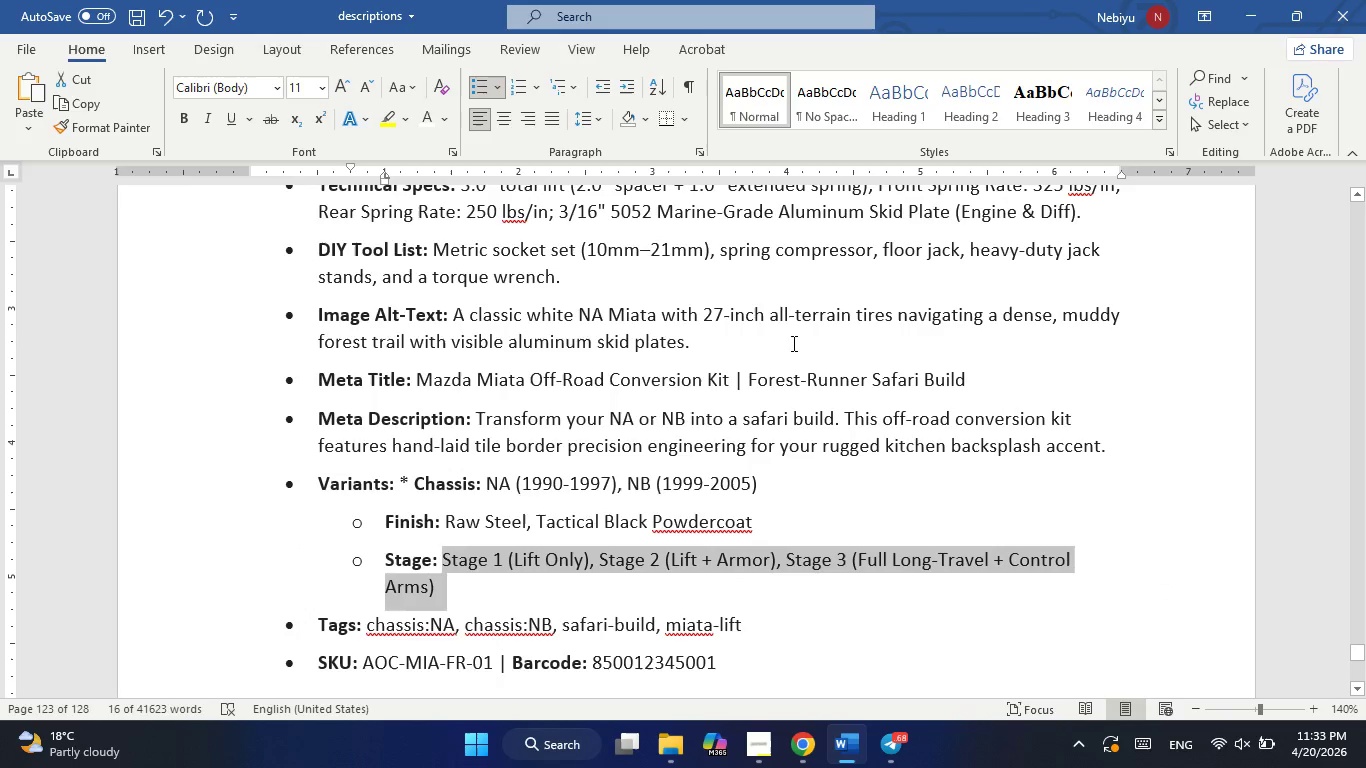 
scroll: coordinate [672, 437], scroll_direction: down, amount: 4.0
 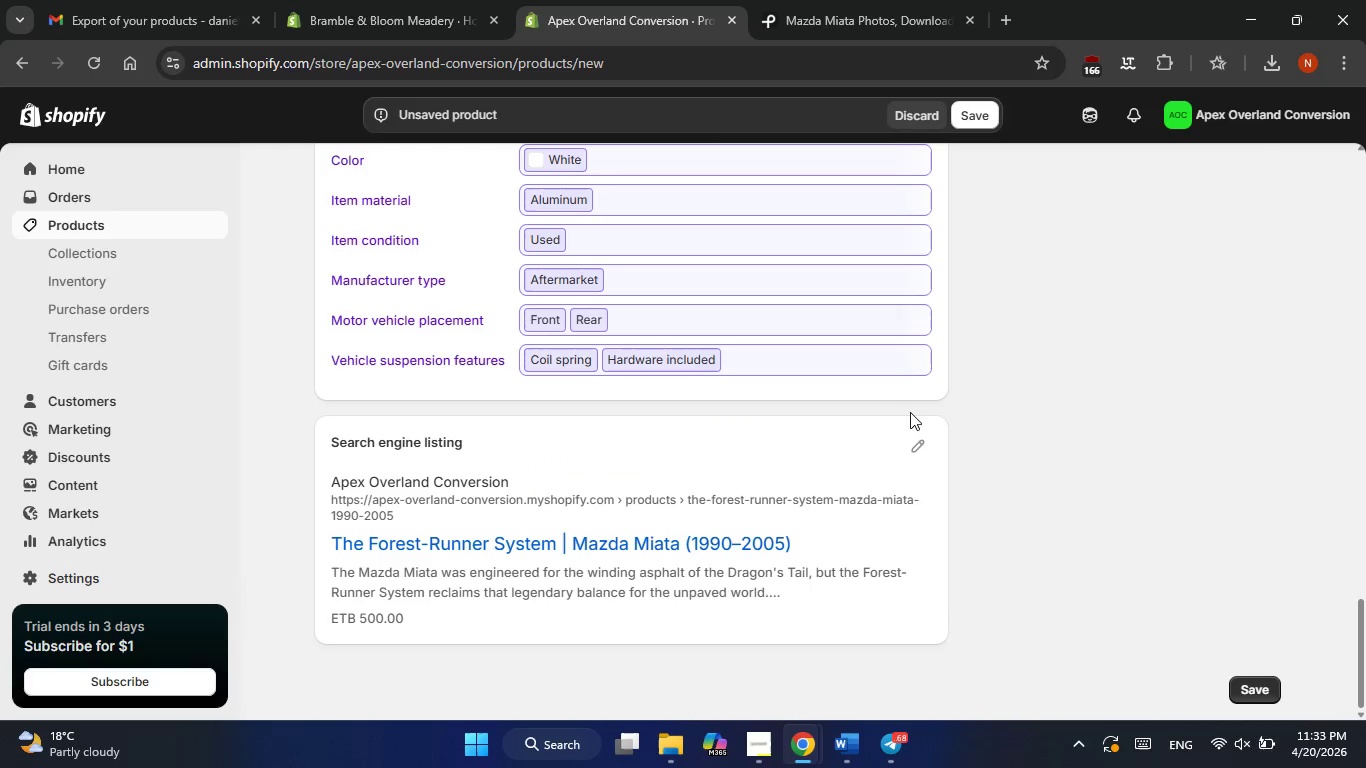 
left_click([917, 443])
 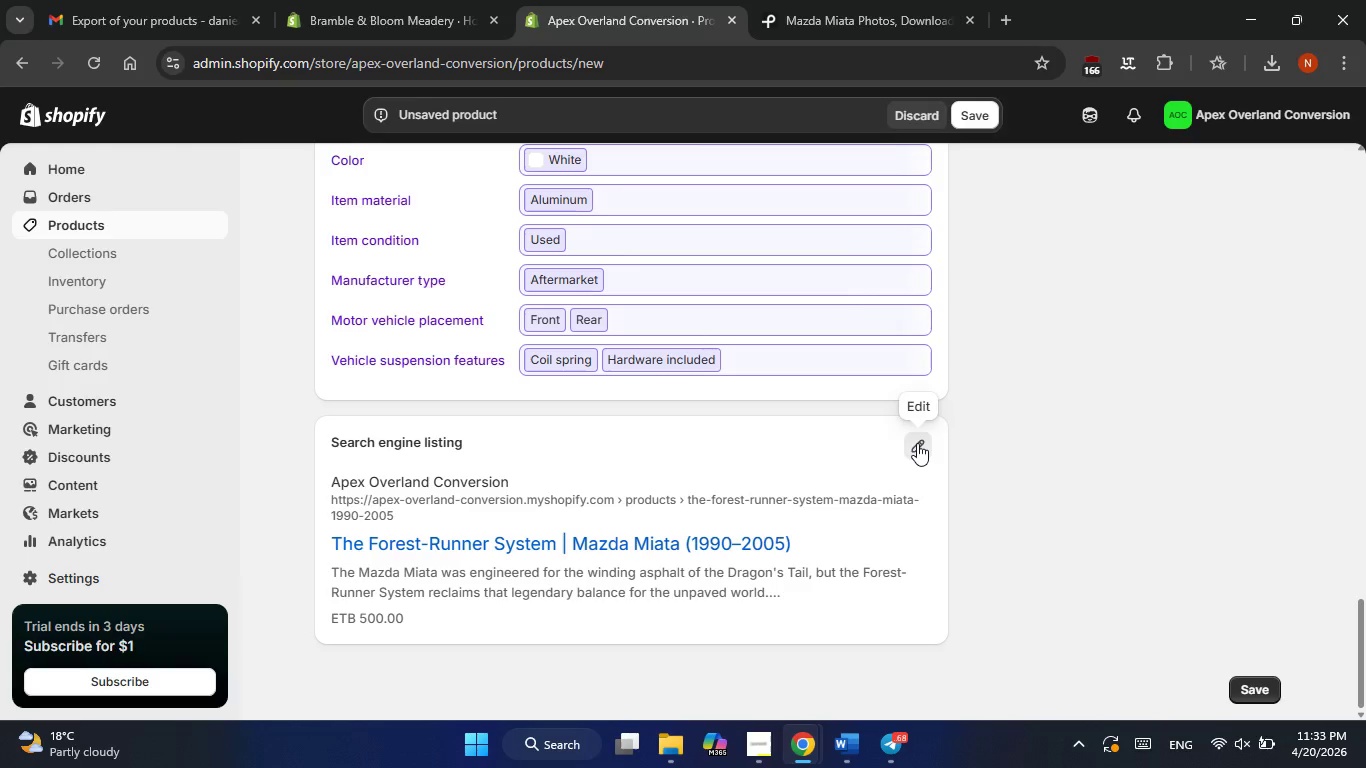 
key(Alt+AltLeft)
 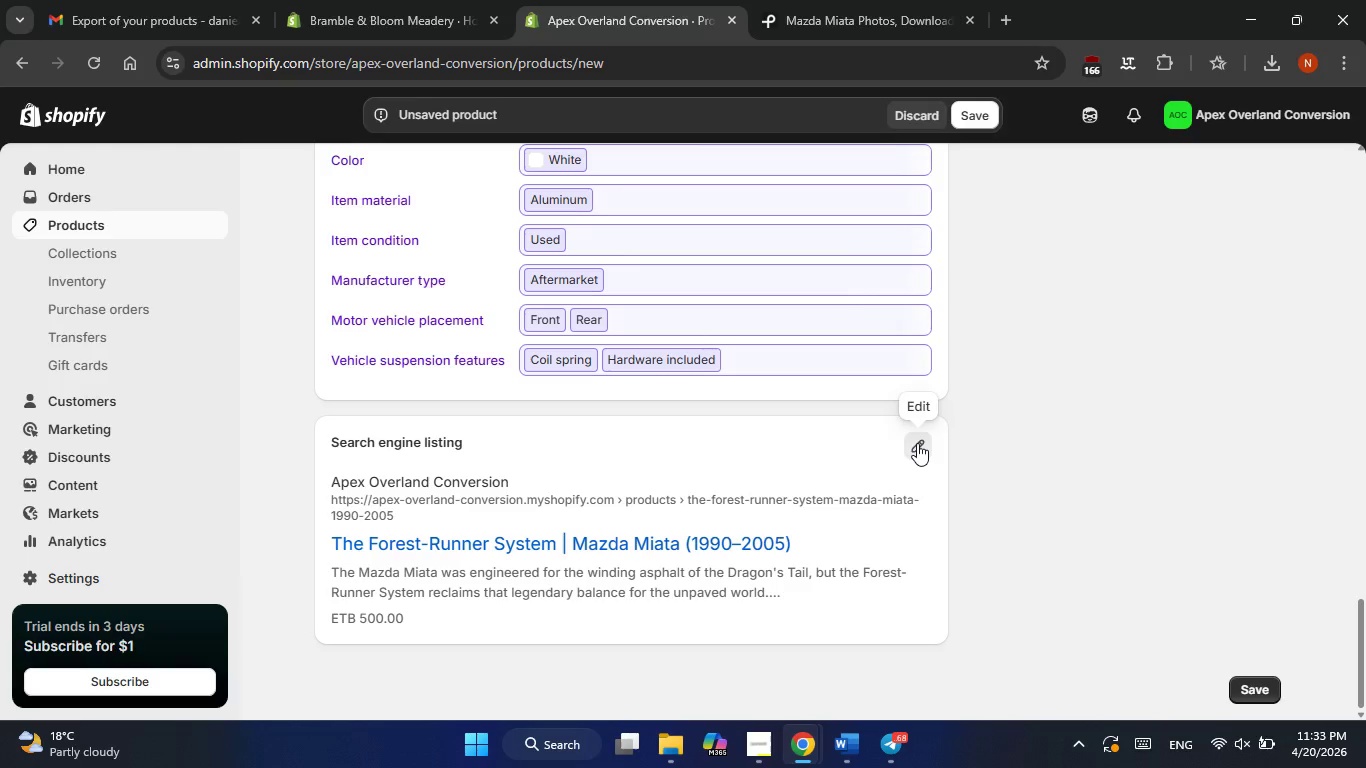 
key(Alt+Tab)
 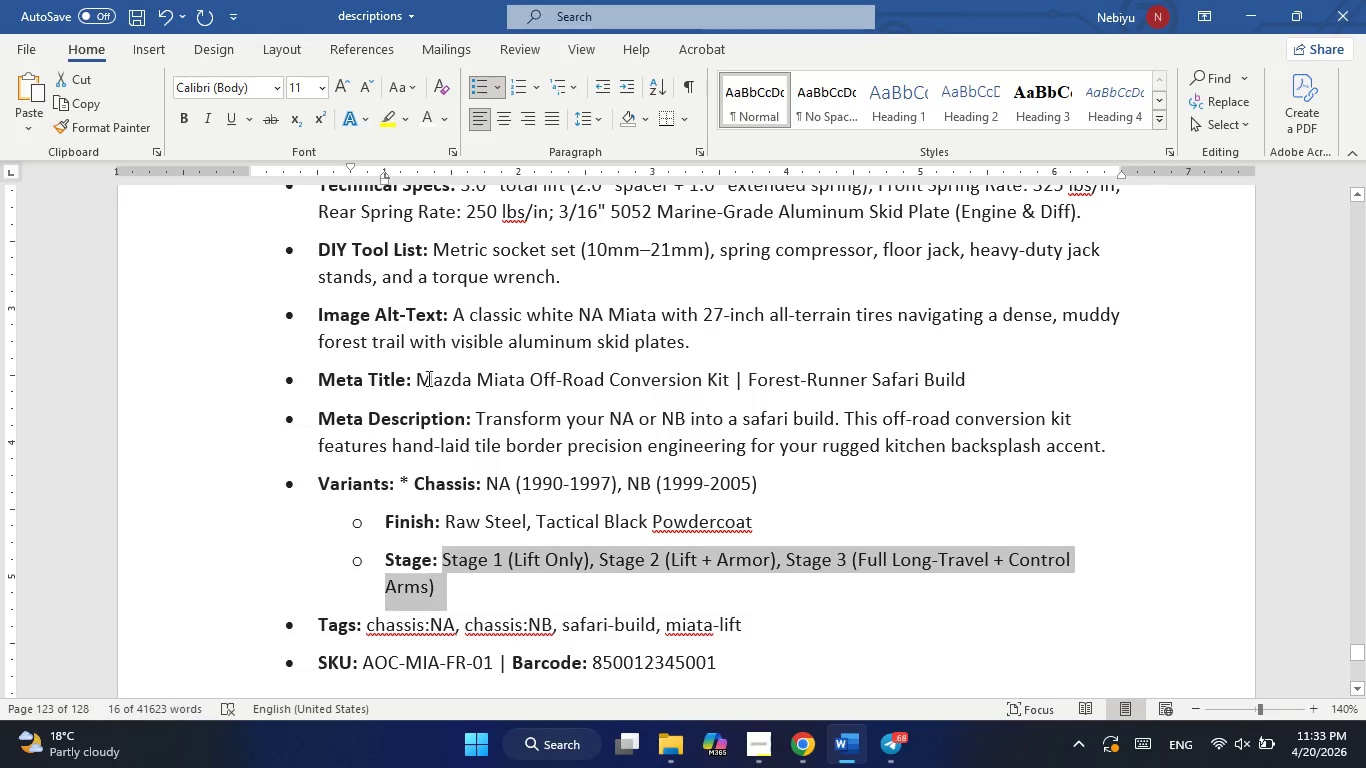 
left_click_drag(start_coordinate=[422, 378], to_coordinate=[993, 379])
 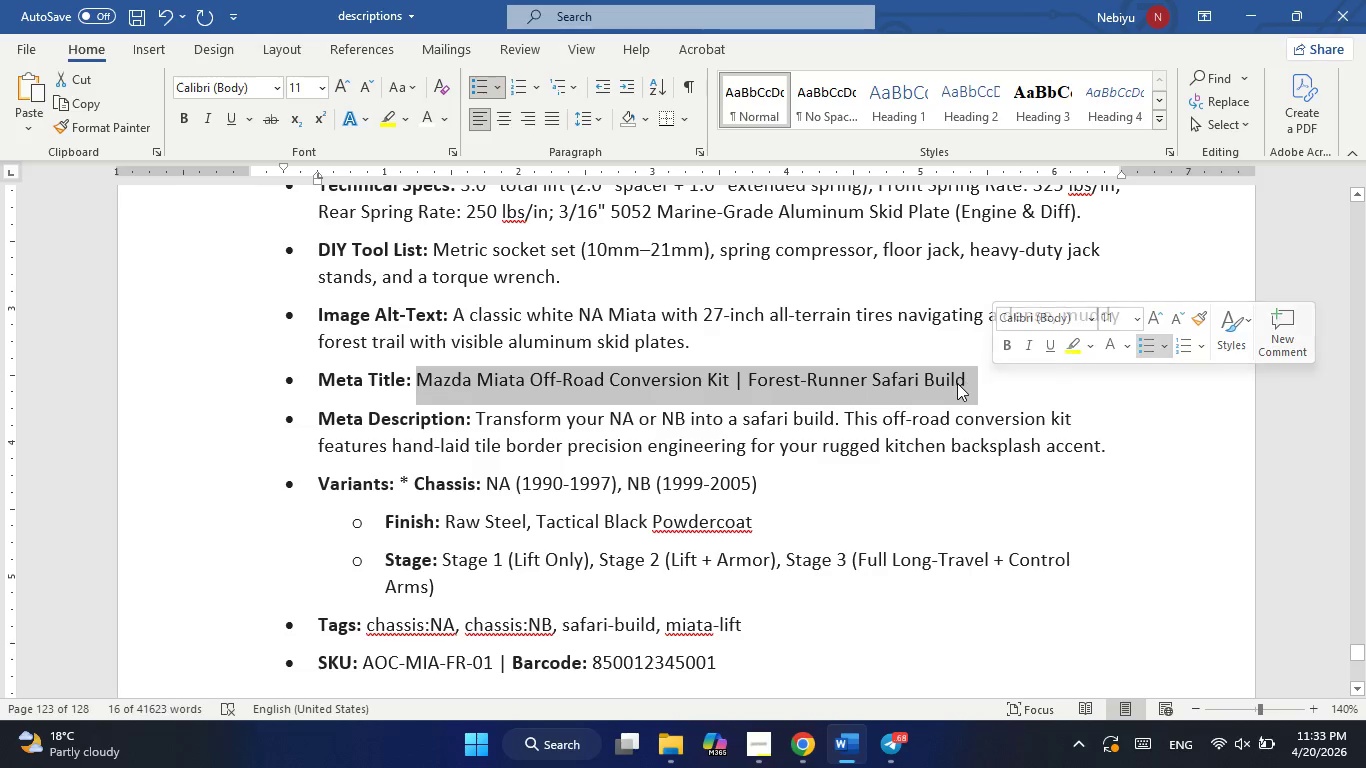 
right_click([957, 383])
 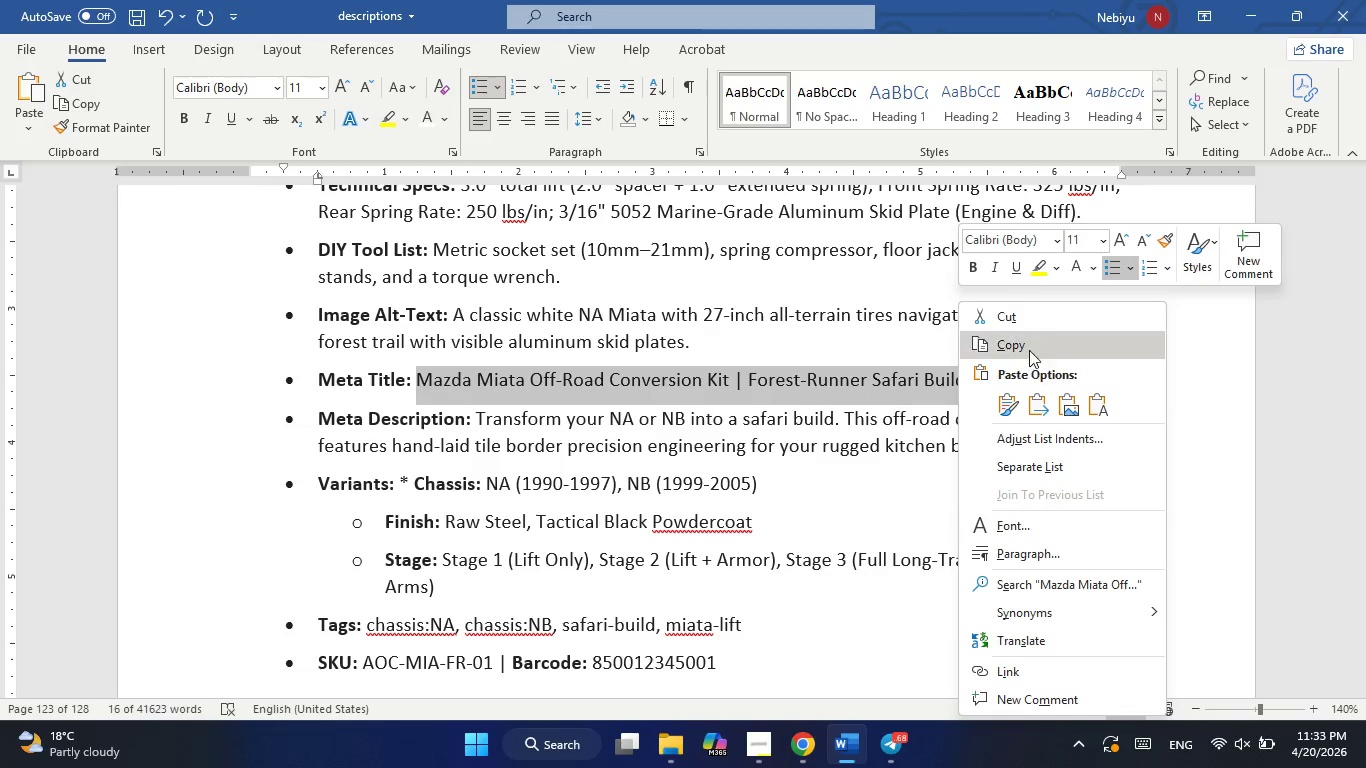 
left_click([1029, 342])
 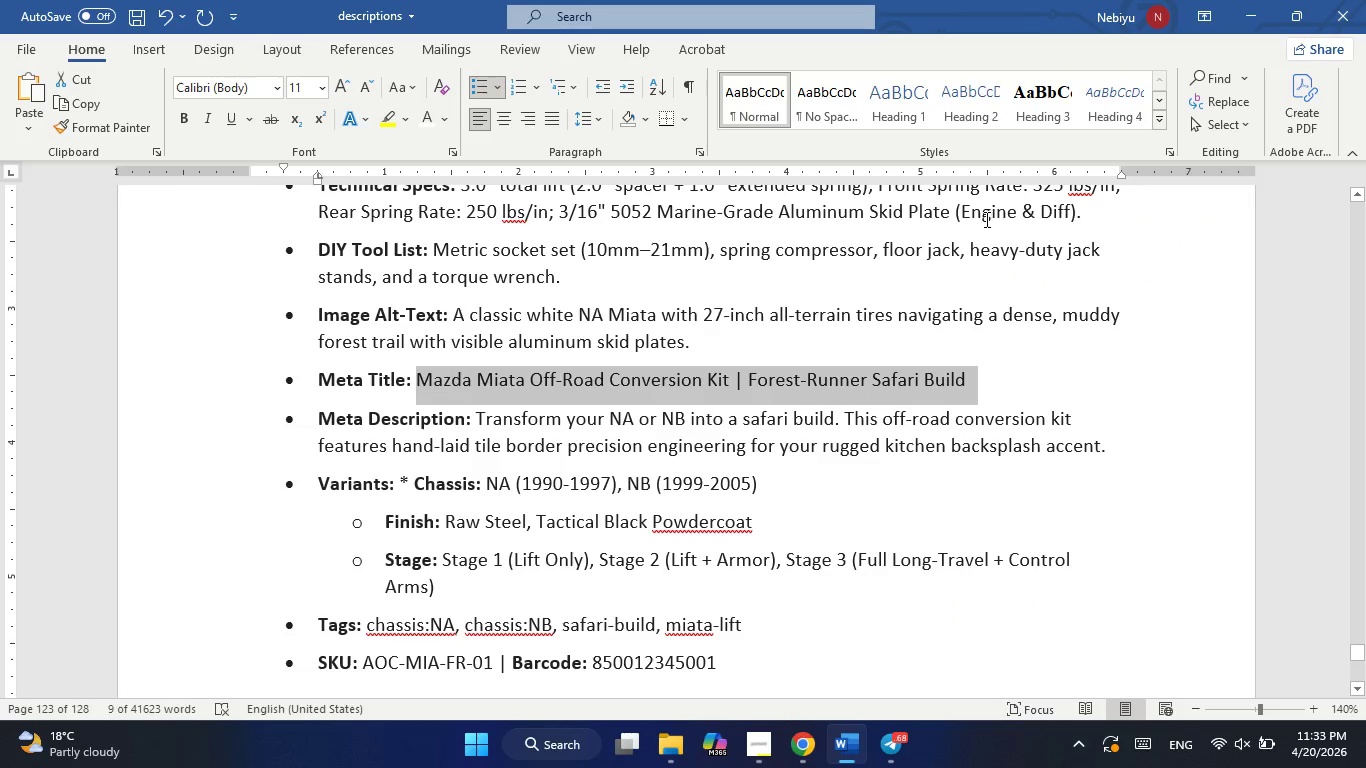 
key(Alt+AltLeft)
 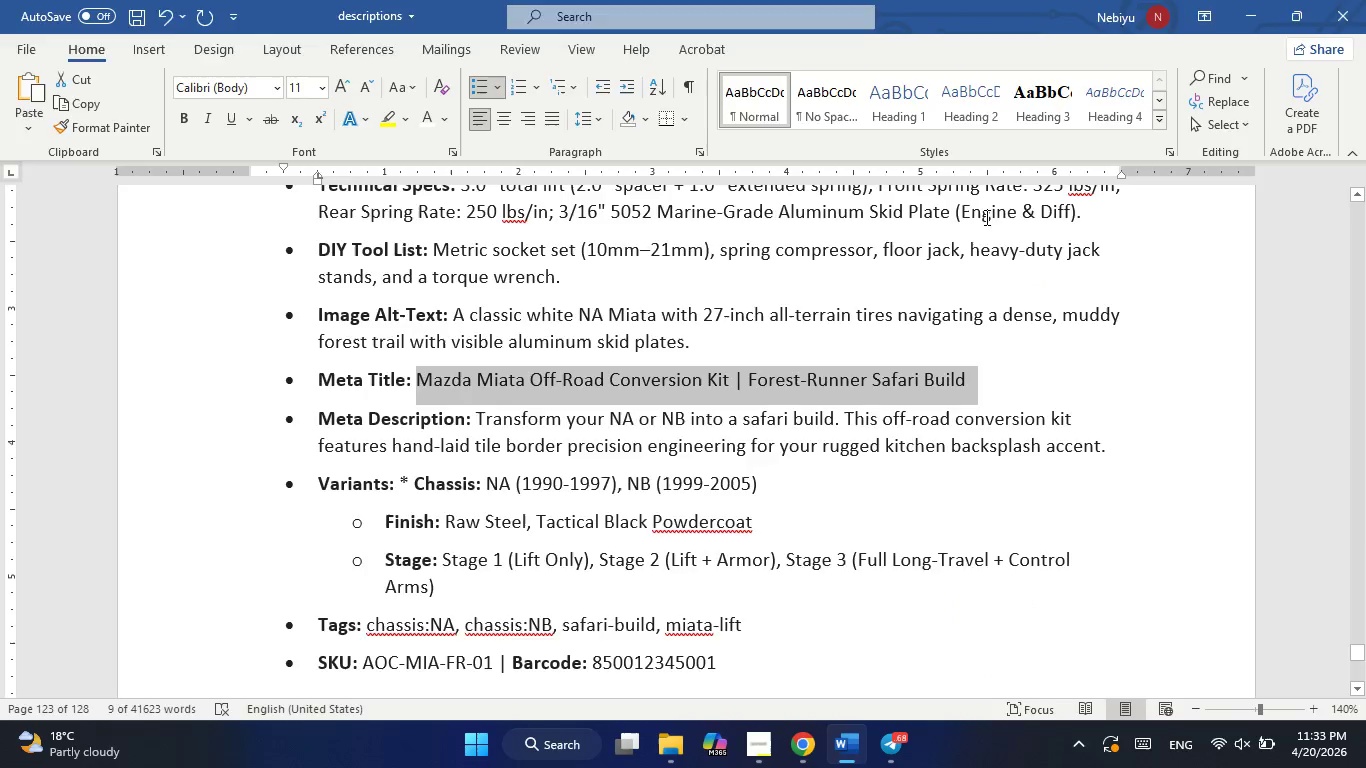 
key(Alt+Tab)
 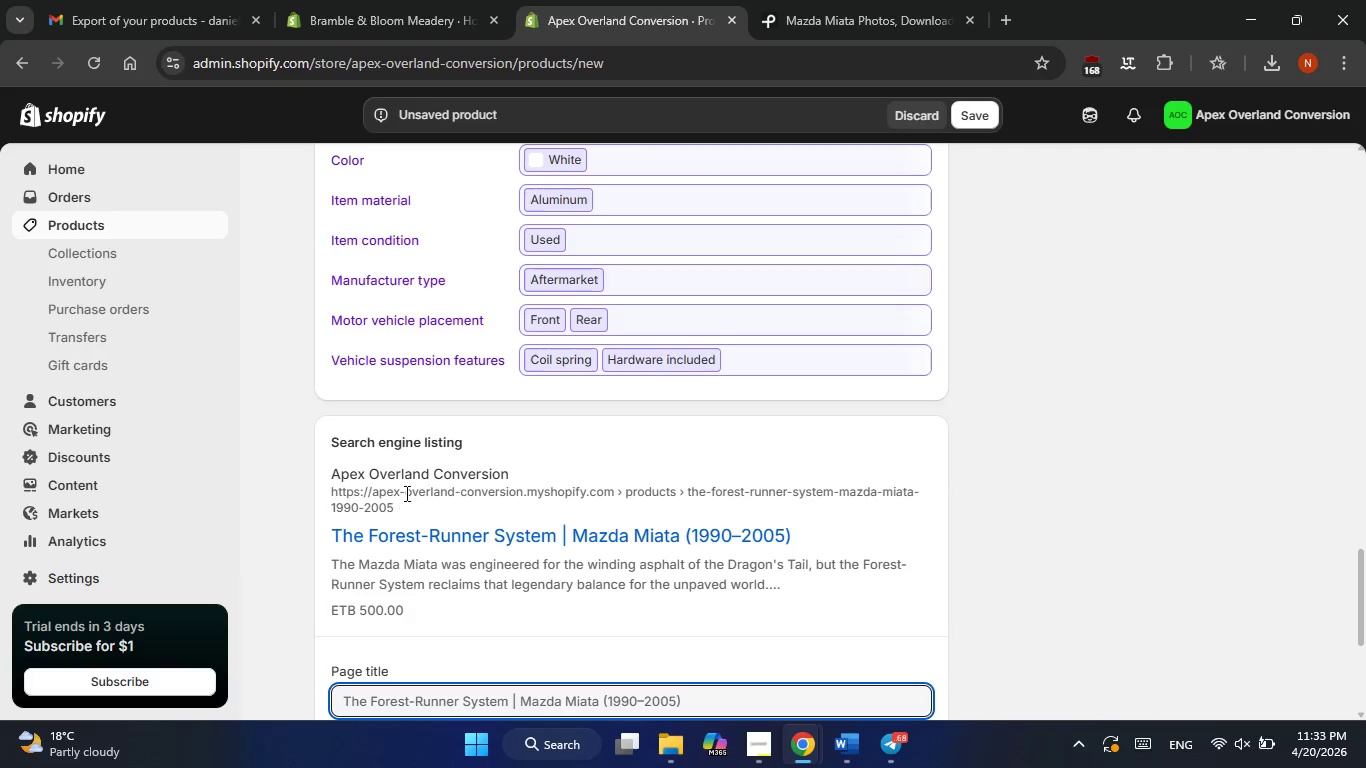 
scroll: coordinate [415, 493], scroll_direction: down, amount: 2.0
 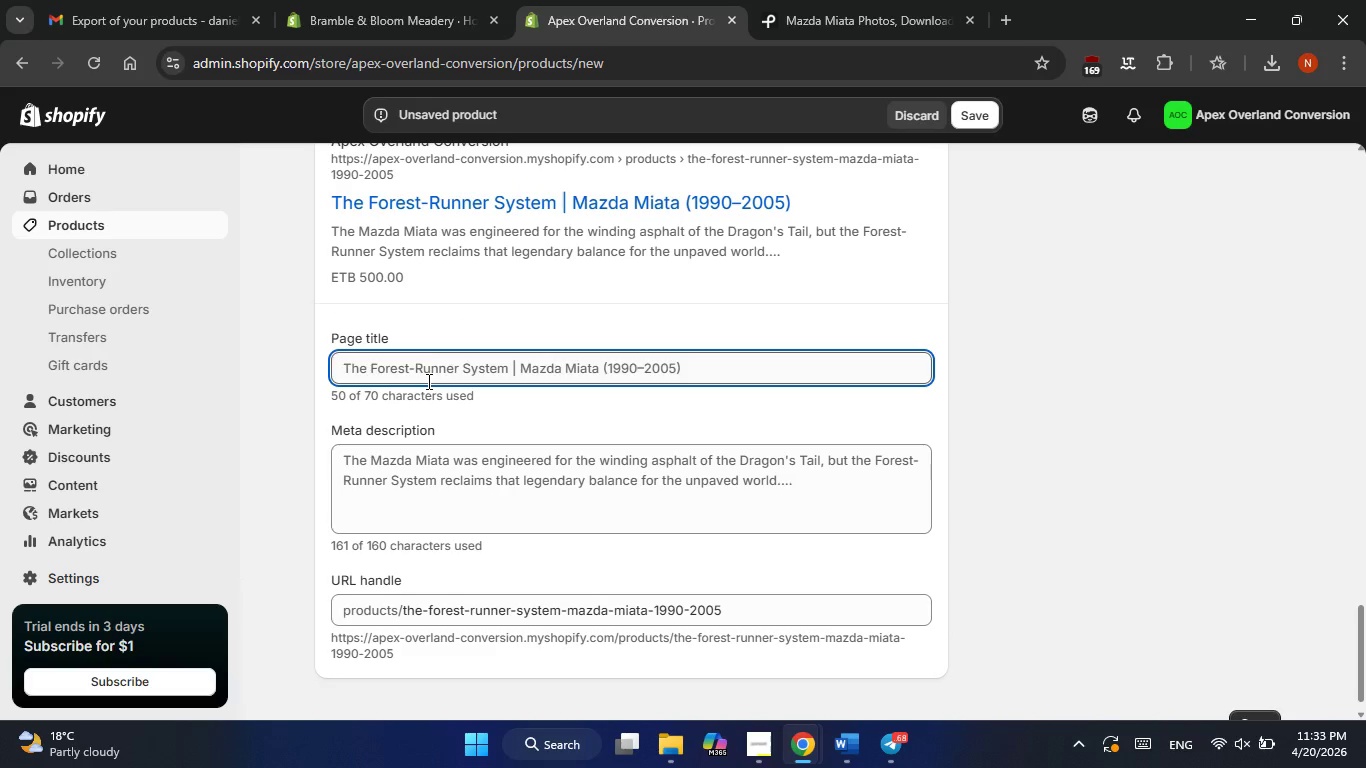 
double_click([433, 374])
 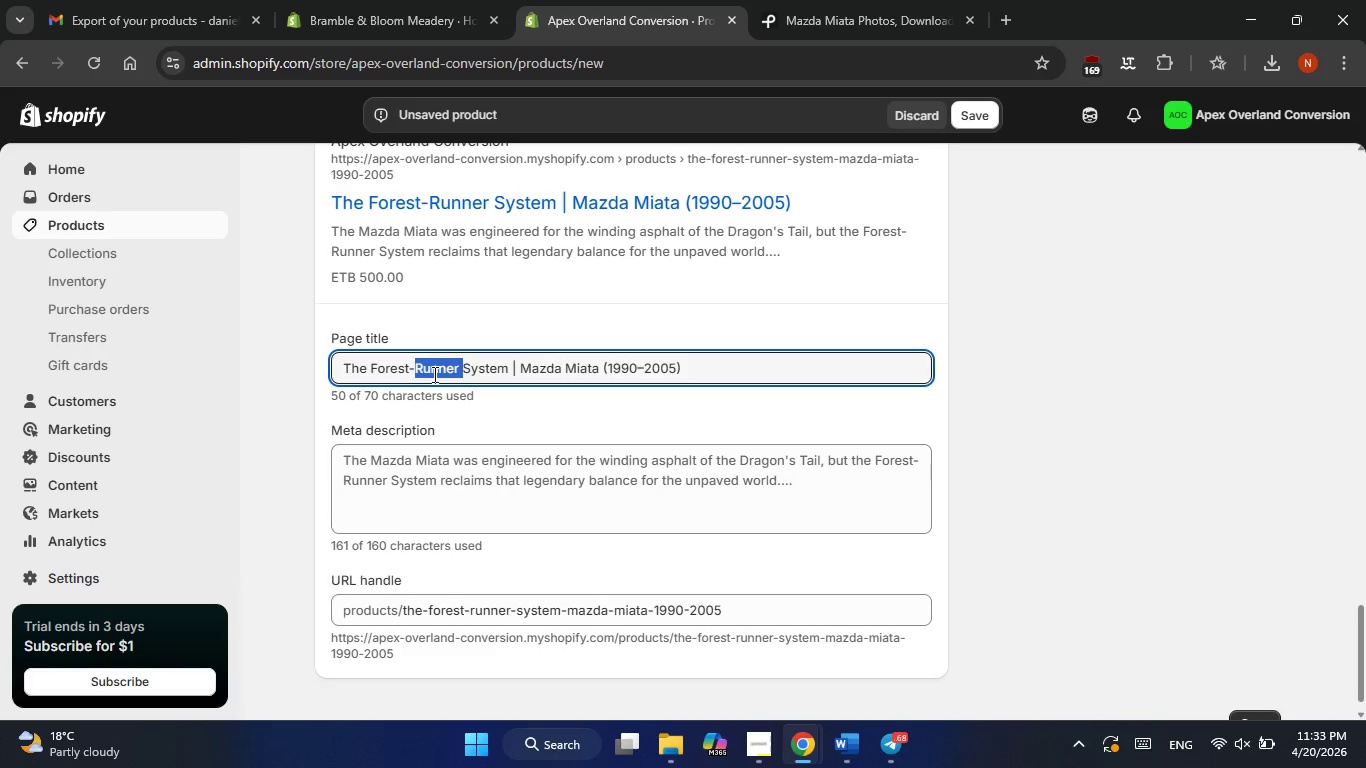 
triple_click([433, 374])
 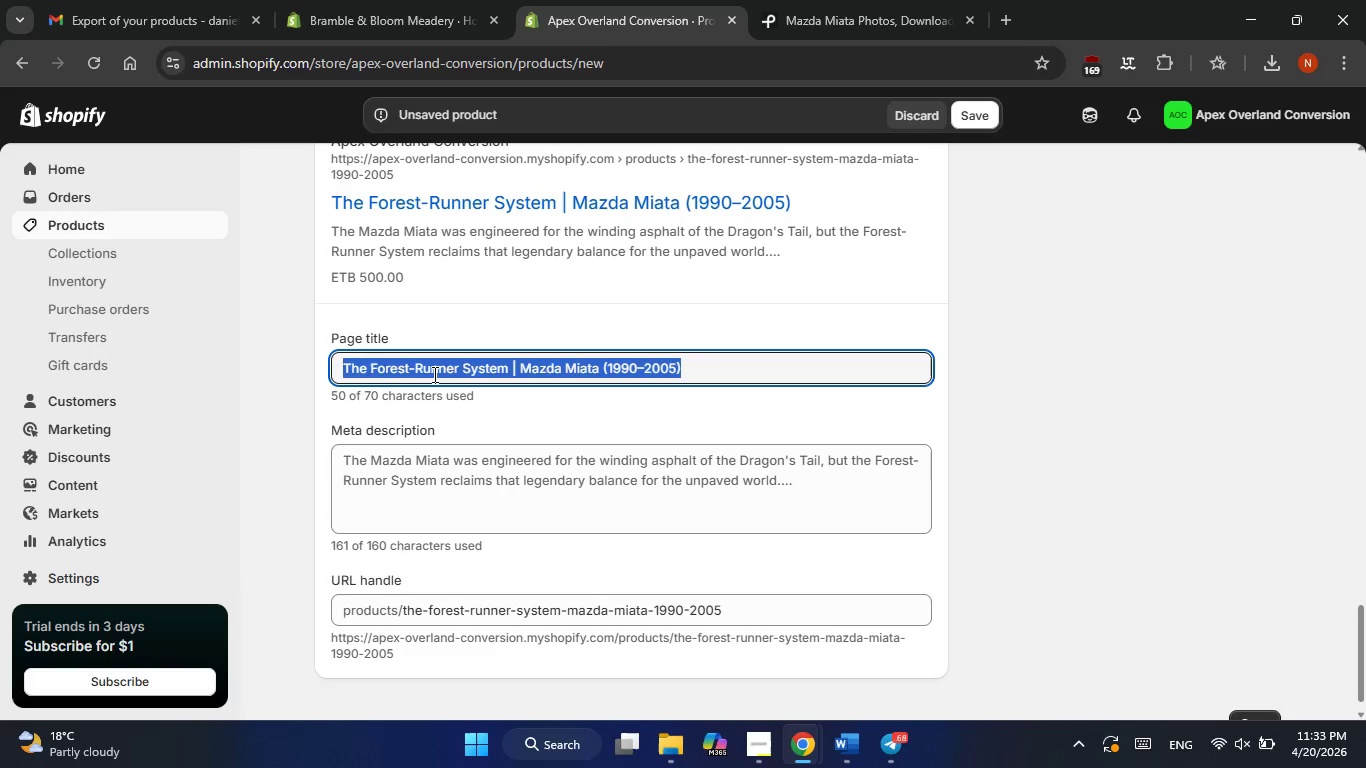 
triple_click([433, 374])
 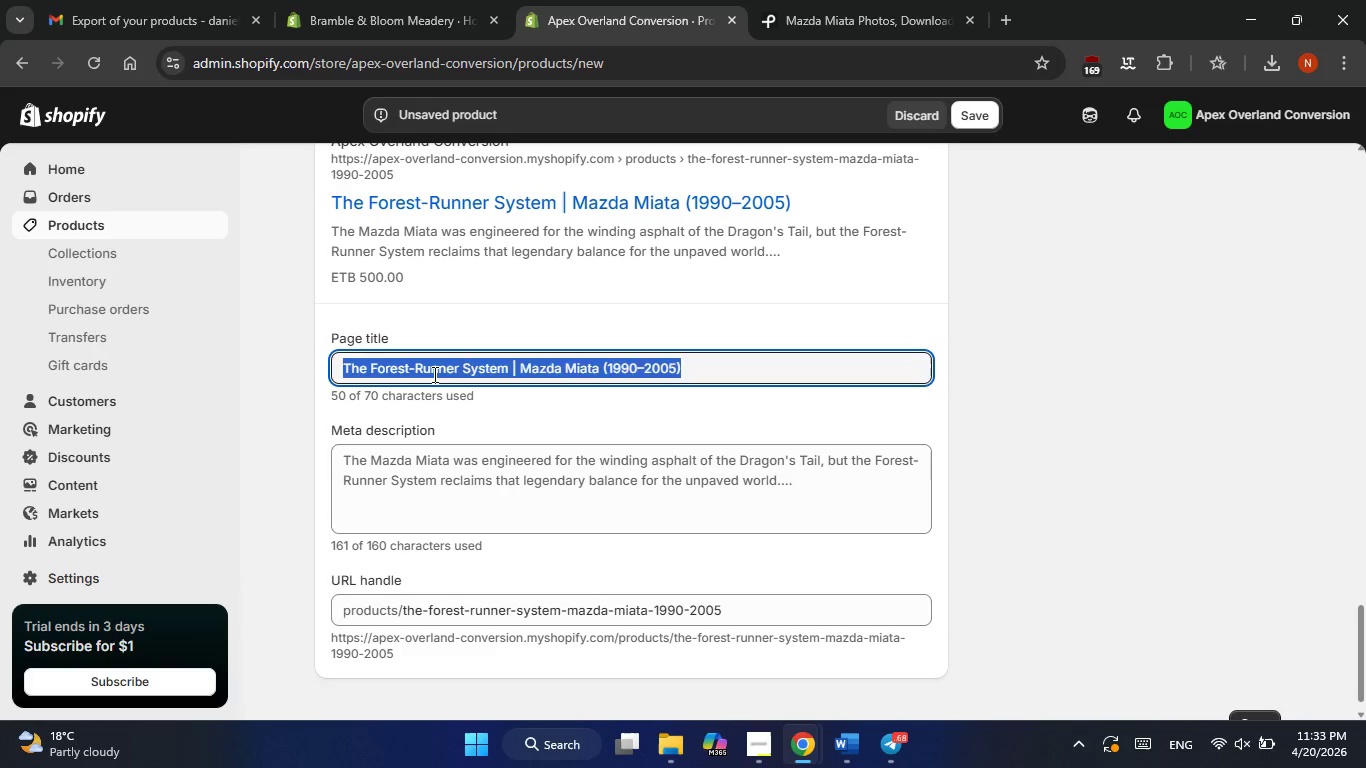 
right_click([433, 374])
 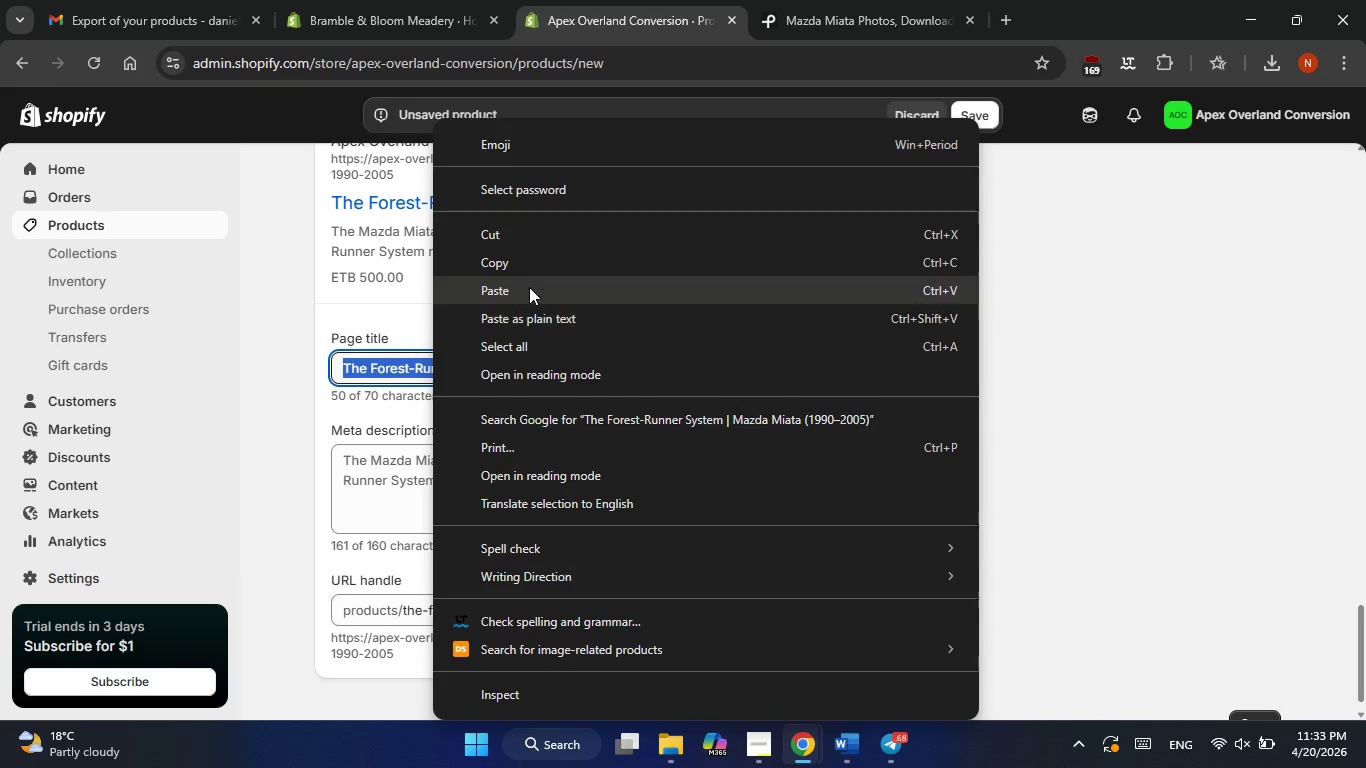 
left_click([528, 285])
 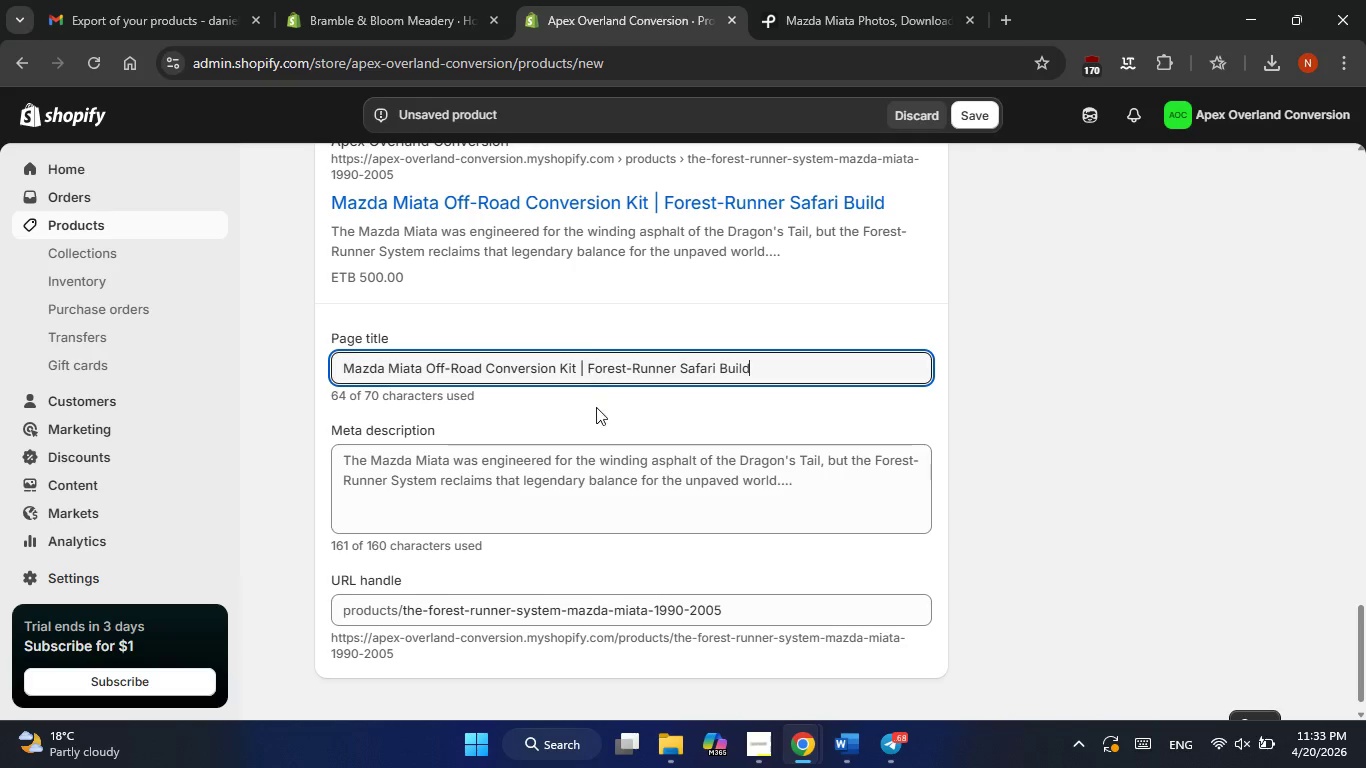 
key(Alt+AltLeft)
 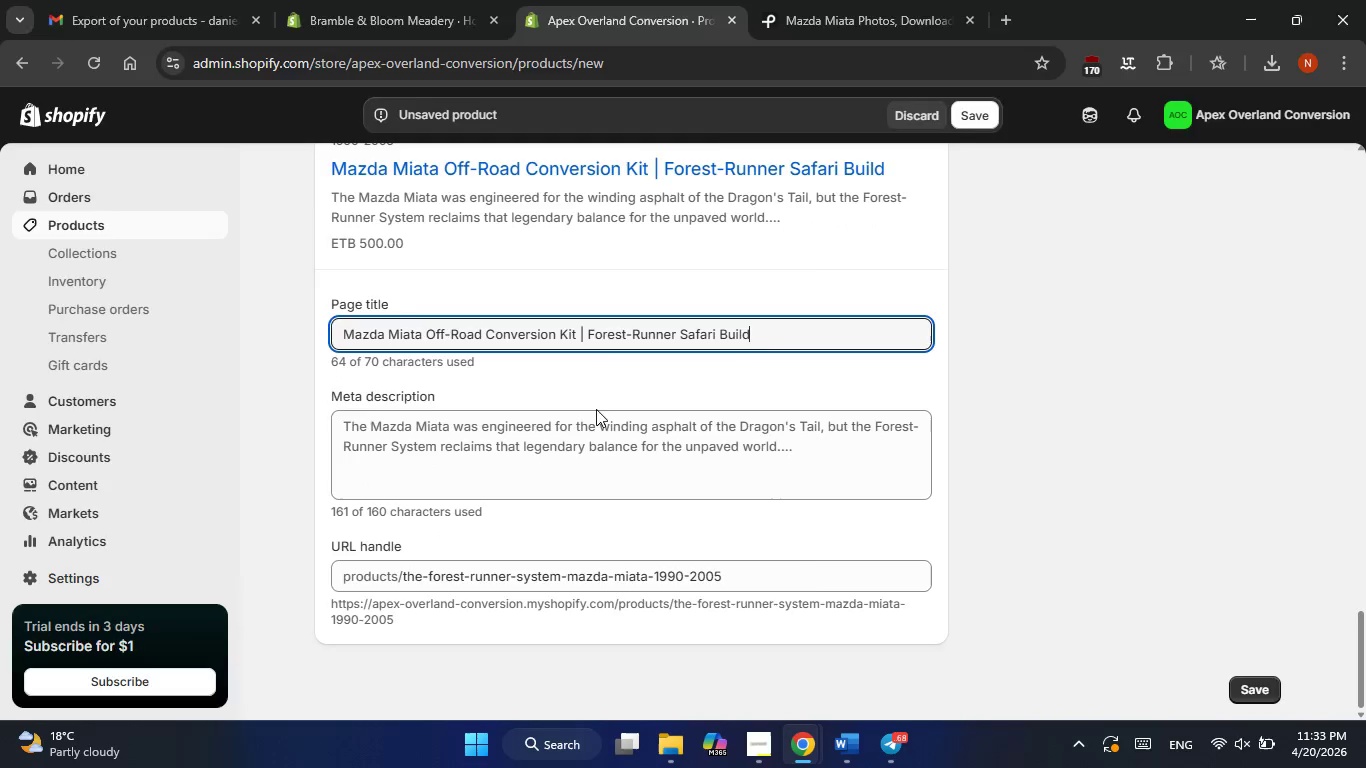 
key(Alt+Tab)
 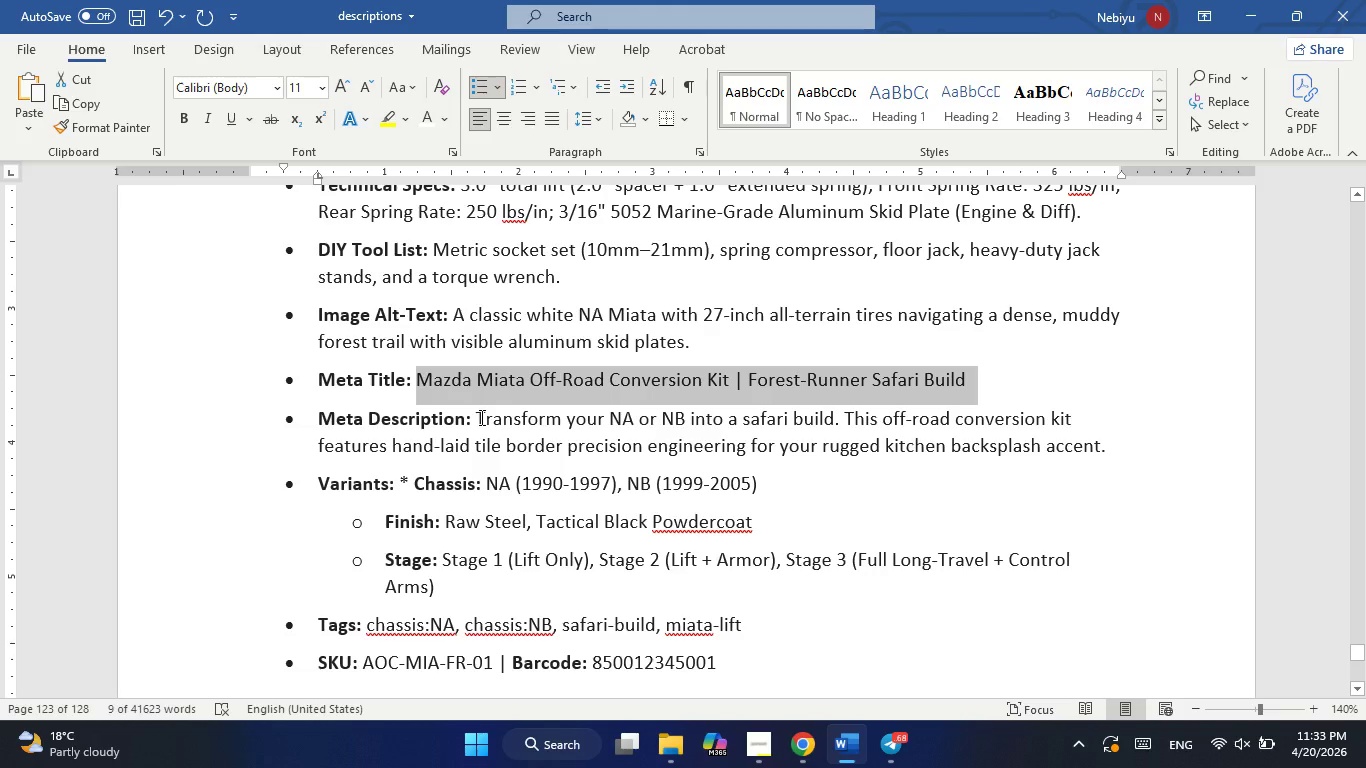 
scroll: coordinate [596, 409], scroll_direction: down, amount: 2.0
 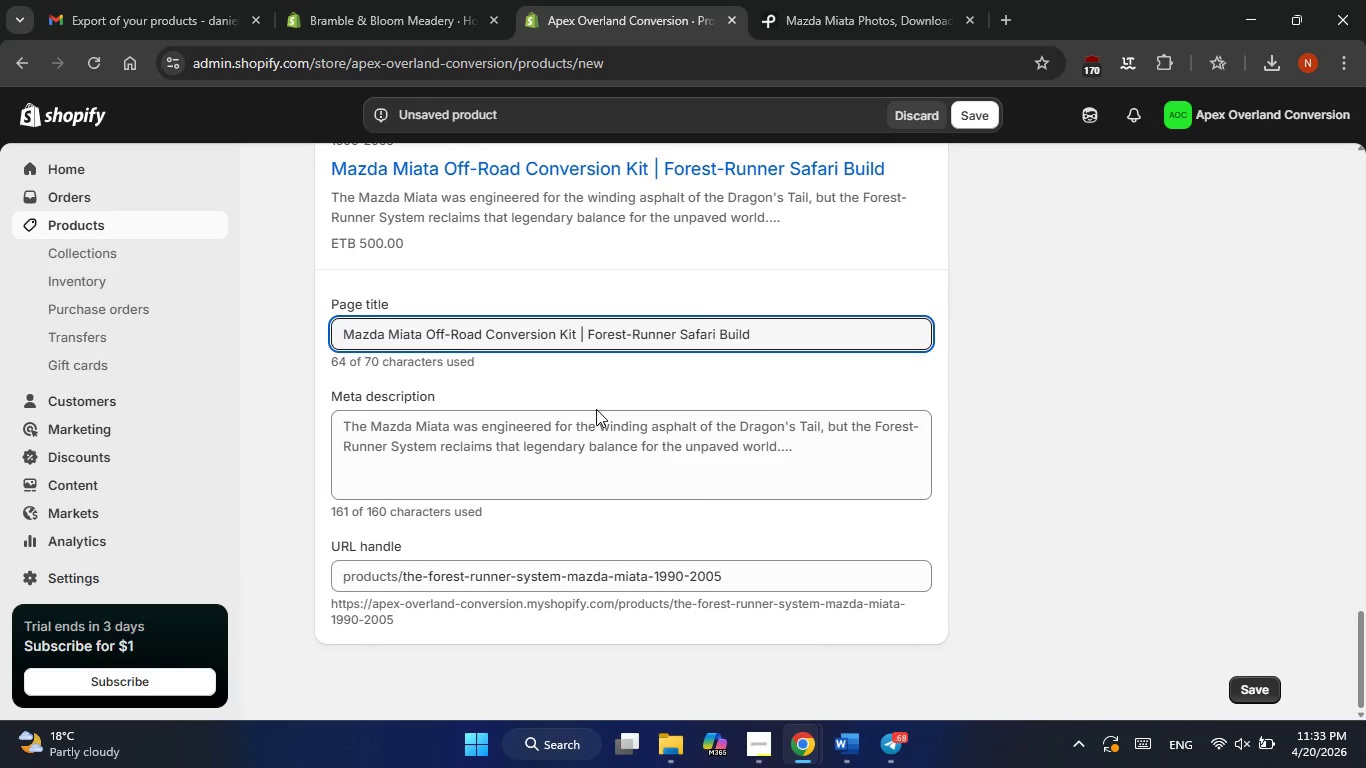 
left_click_drag(start_coordinate=[481, 418], to_coordinate=[1140, 450])
 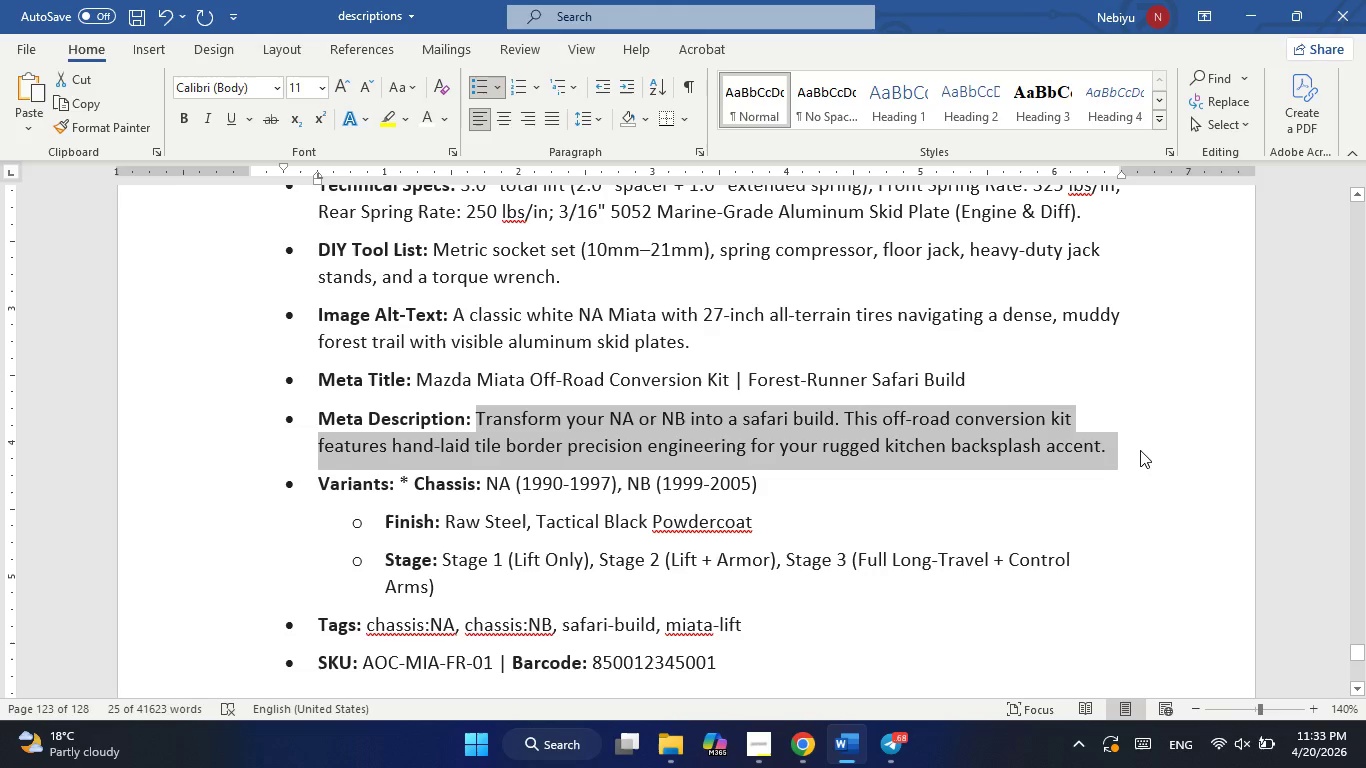 
key(Control+C)
 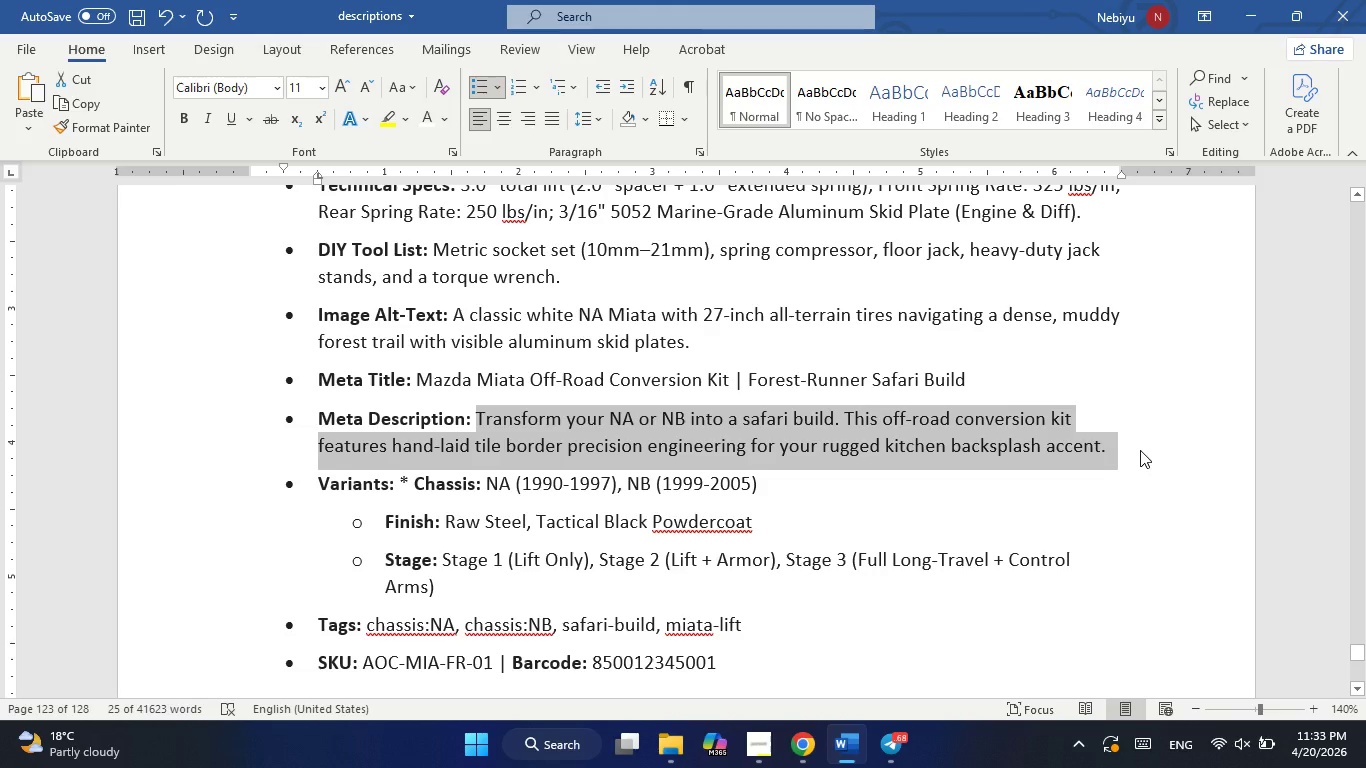 
key(Alt+AltLeft)
 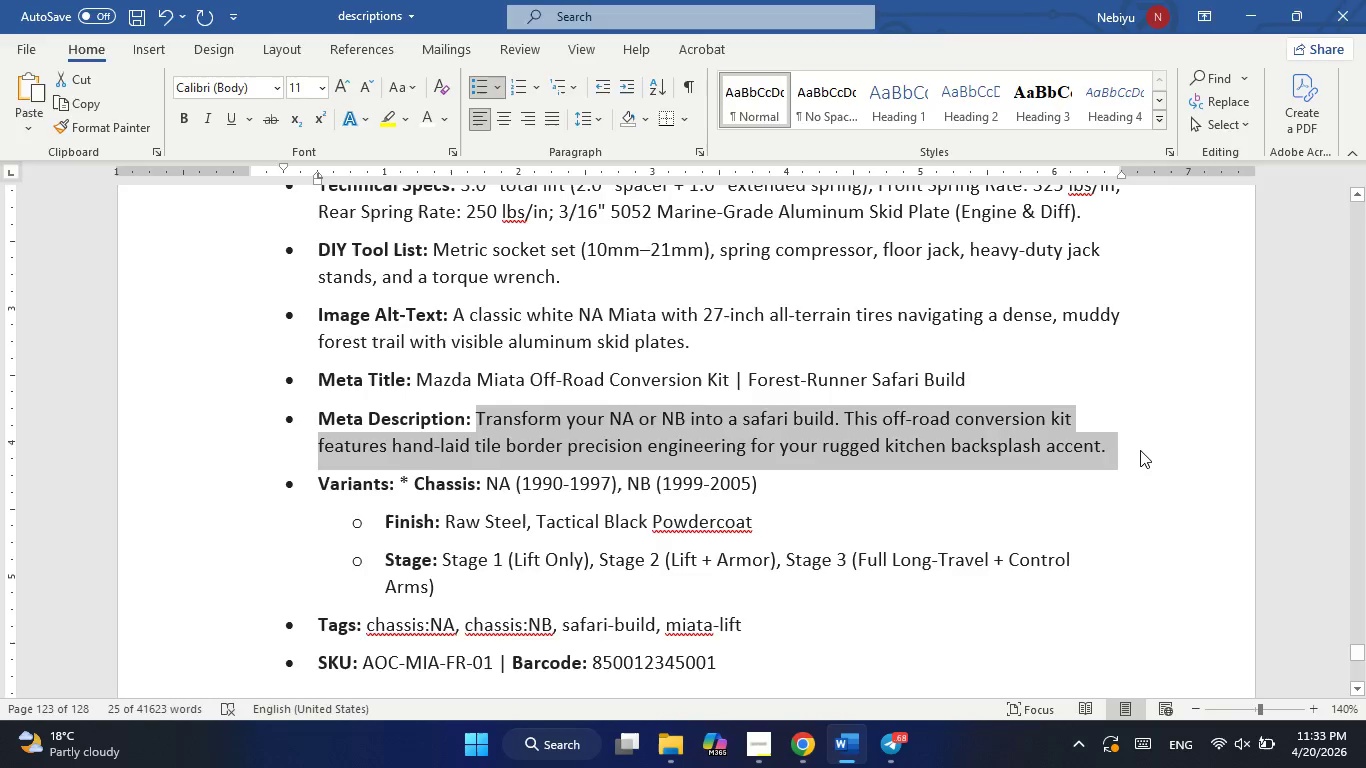 
key(Alt+Tab)
 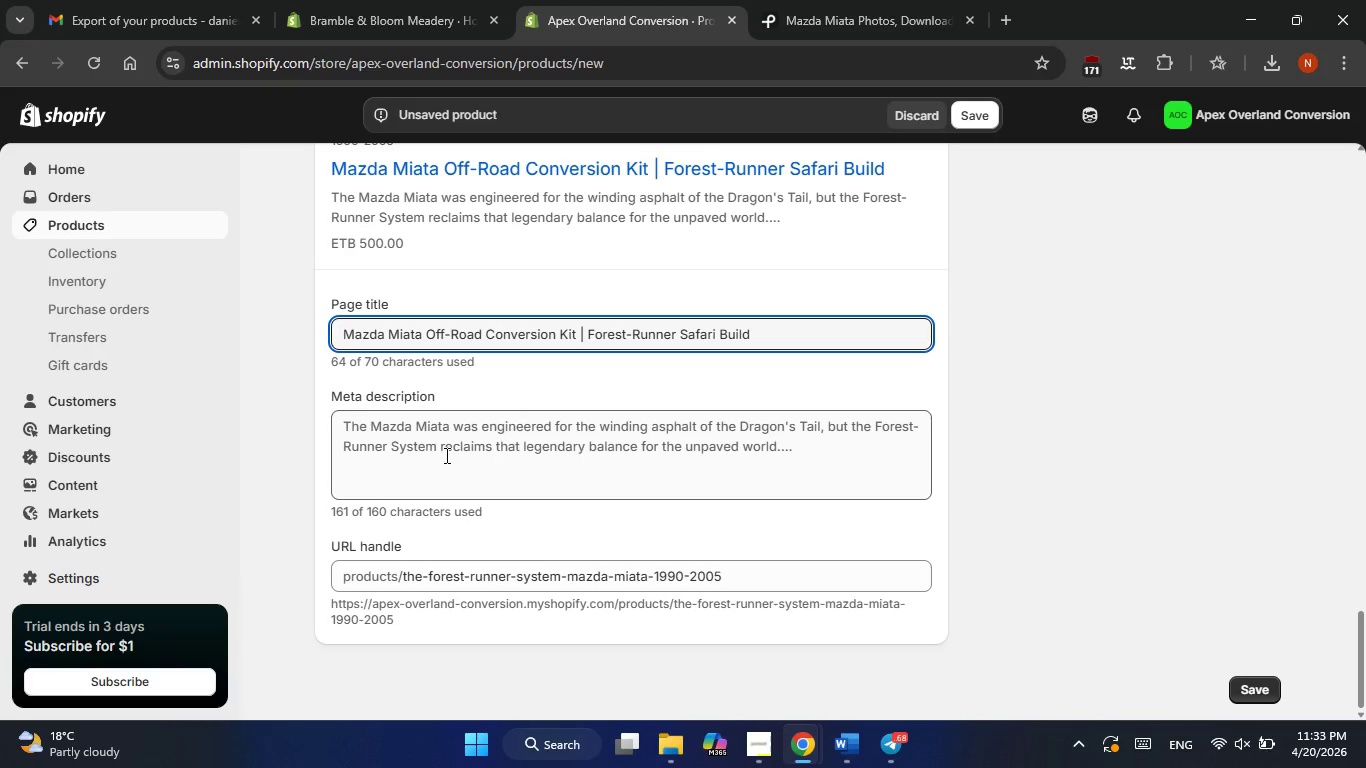 
double_click([445, 455])
 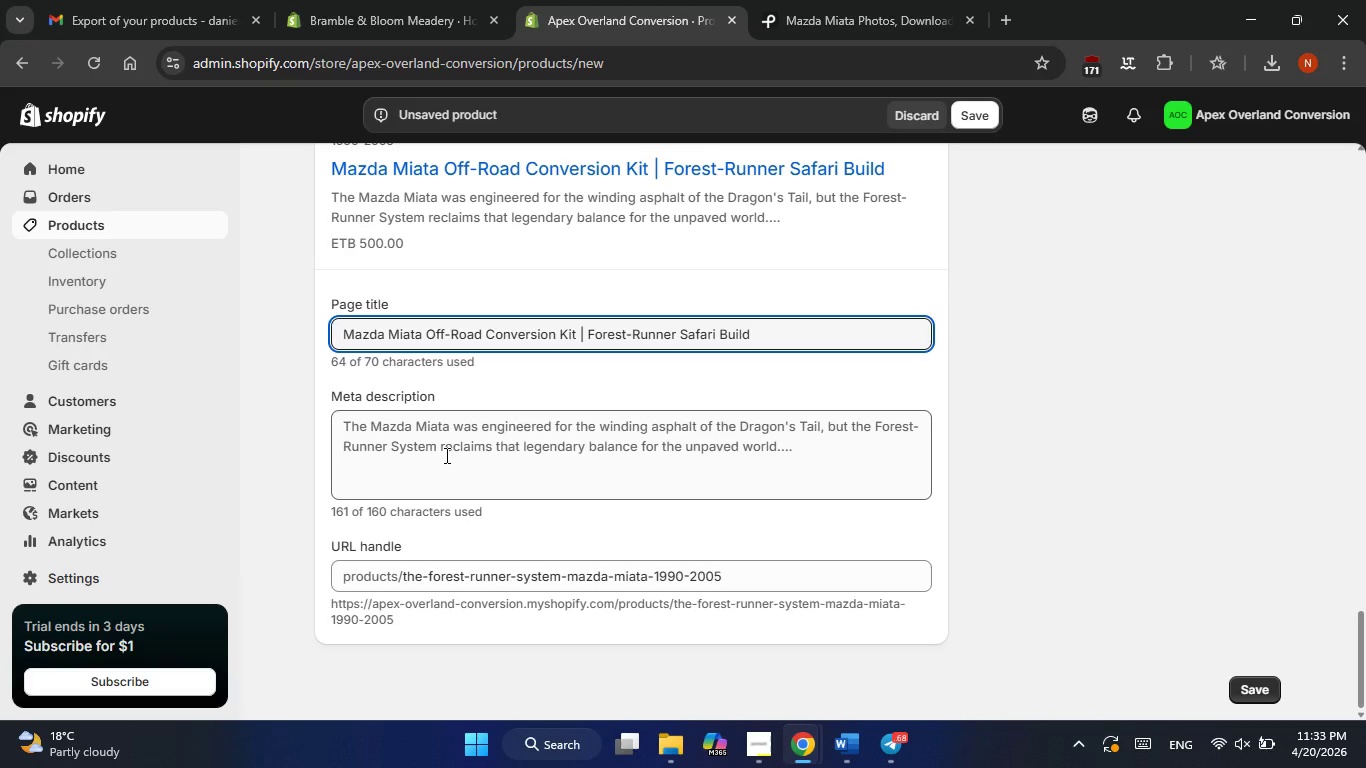 
triple_click([445, 455])
 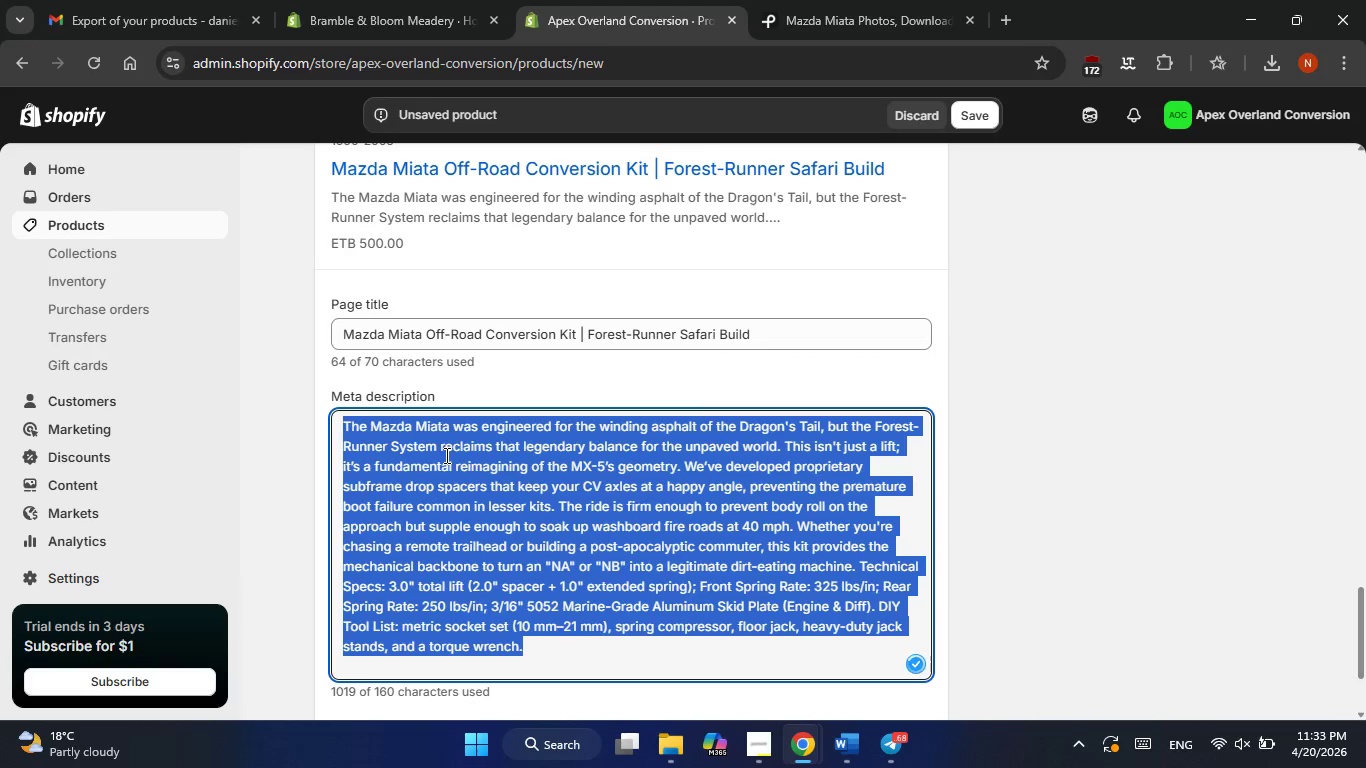 
key(Control+V)
 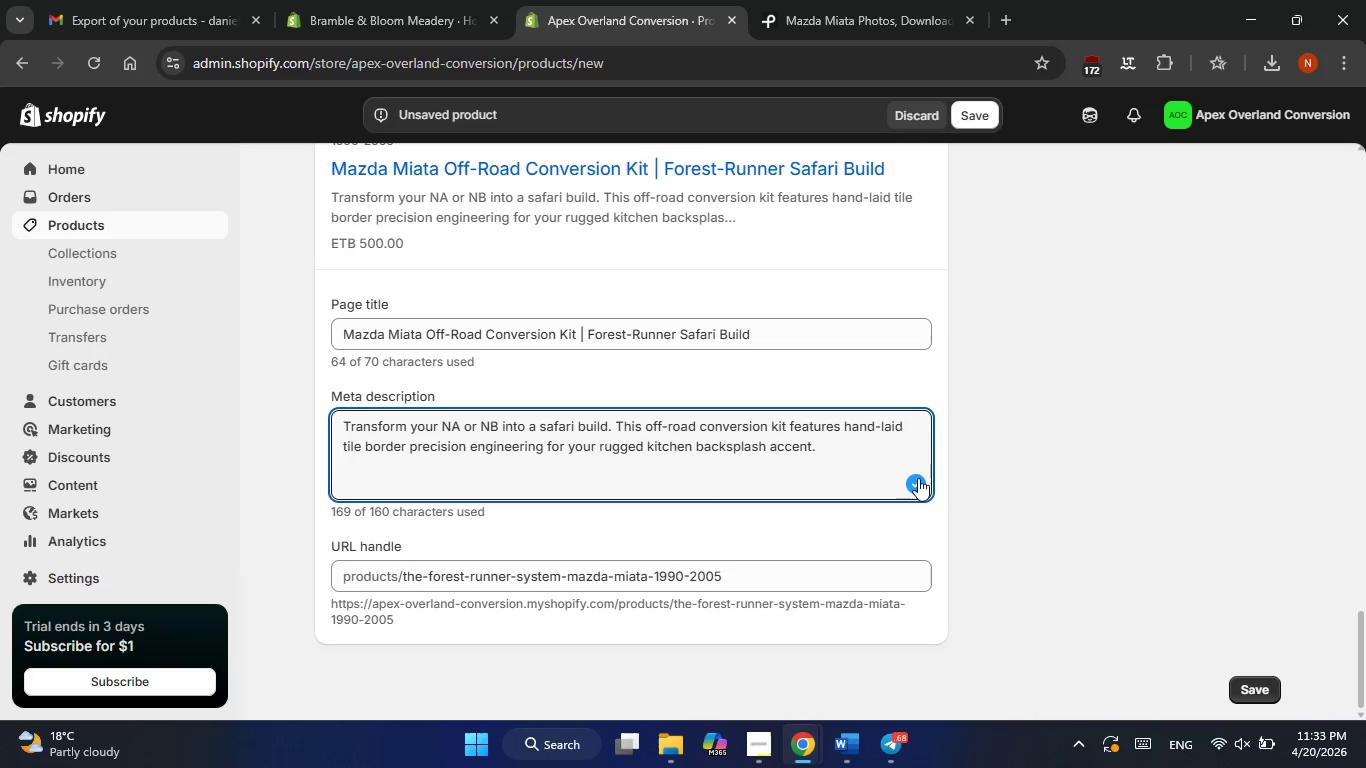 
left_click([995, 463])
 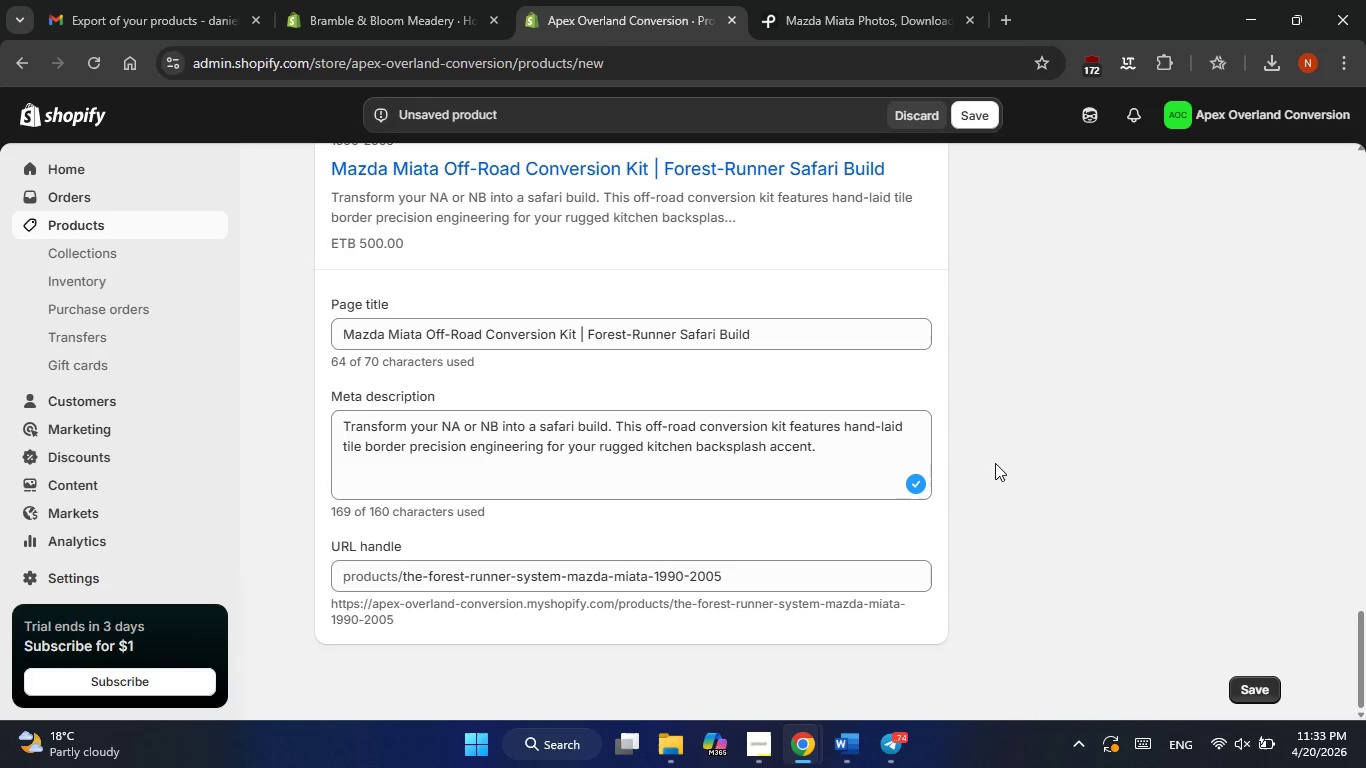 
scroll: coordinate [995, 463], scroll_direction: up, amount: 5.0
 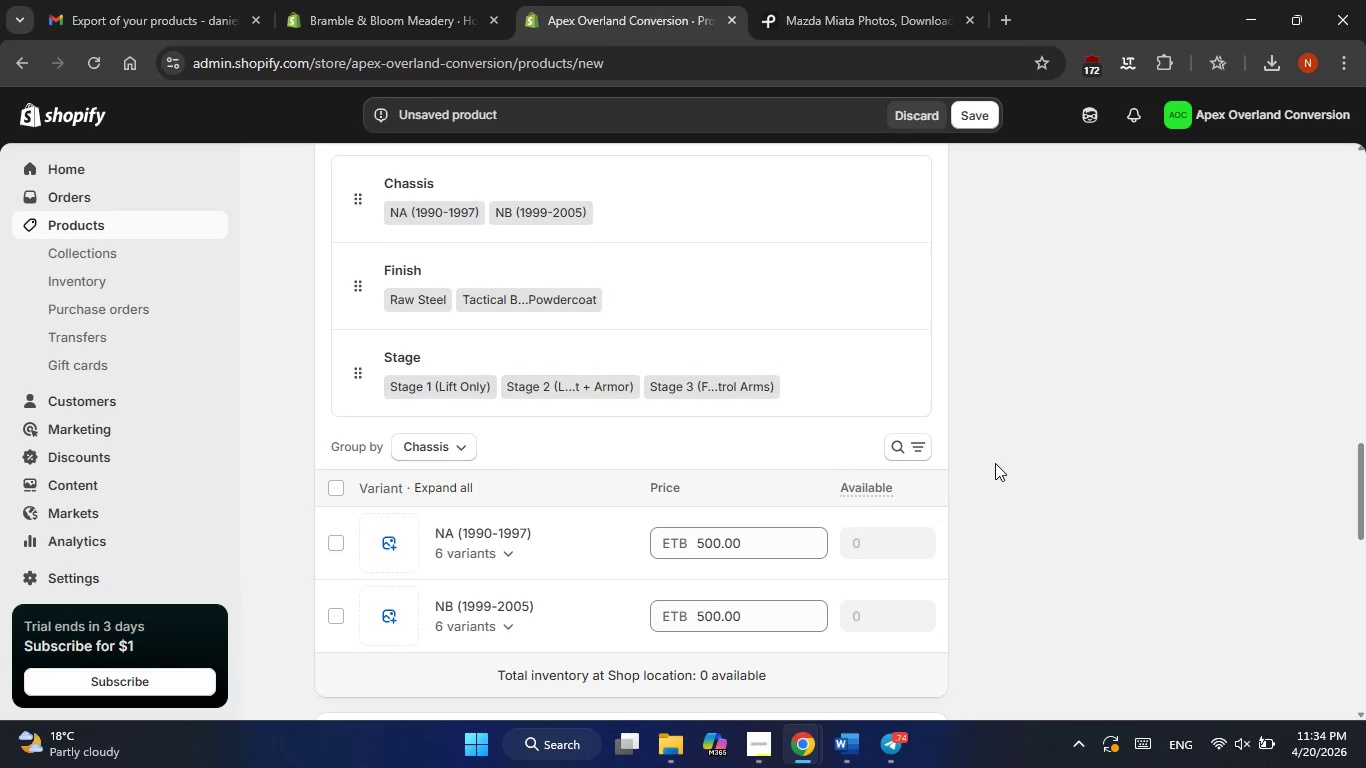 
wait(26.45)
 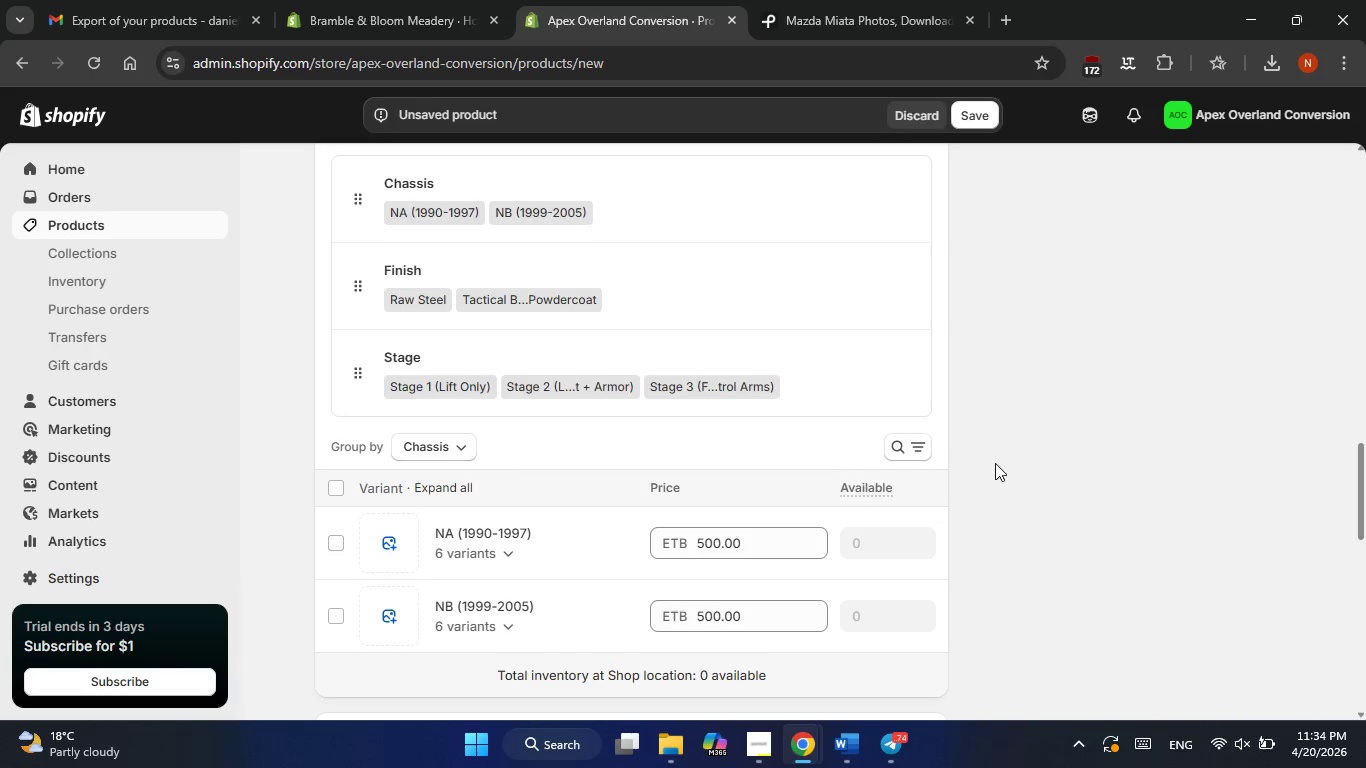 
scroll: coordinate [995, 465], scroll_direction: up, amount: 12.0
 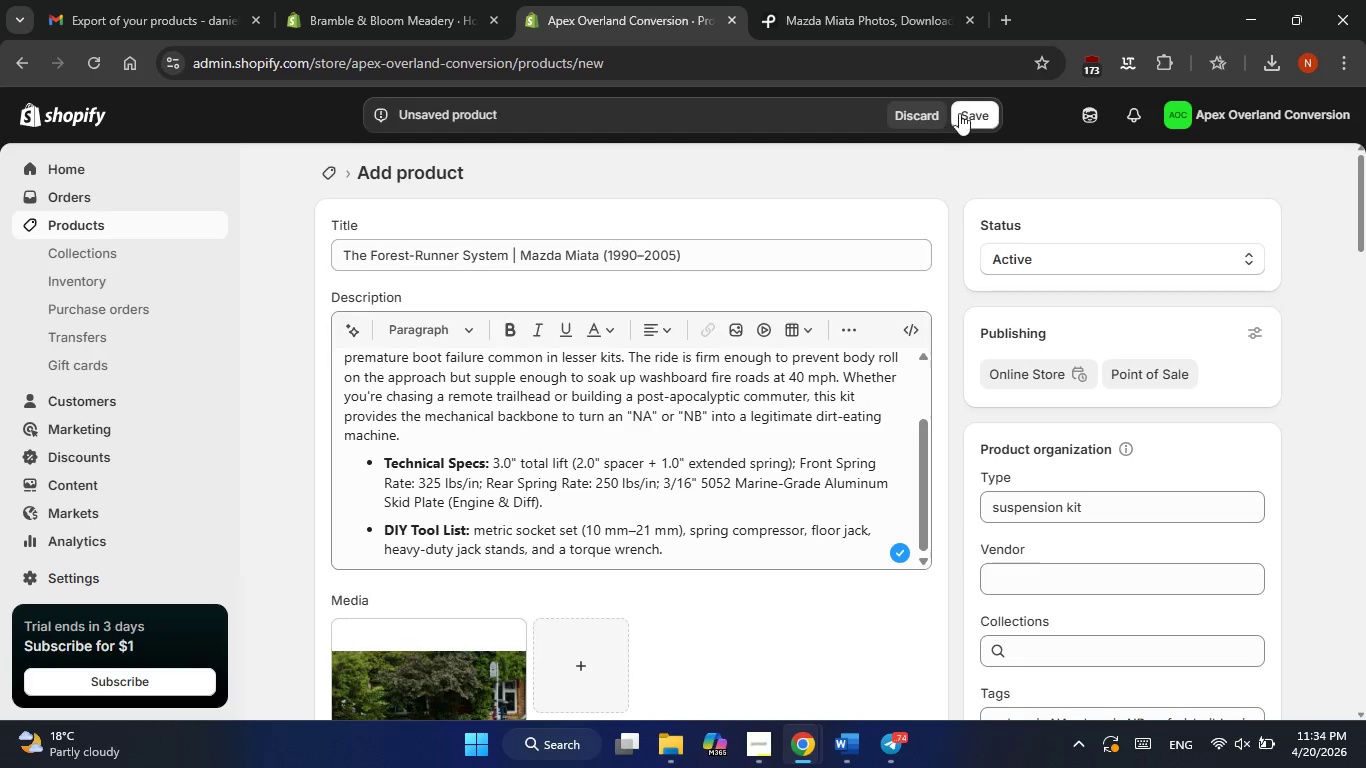 
left_click([979, 110])
 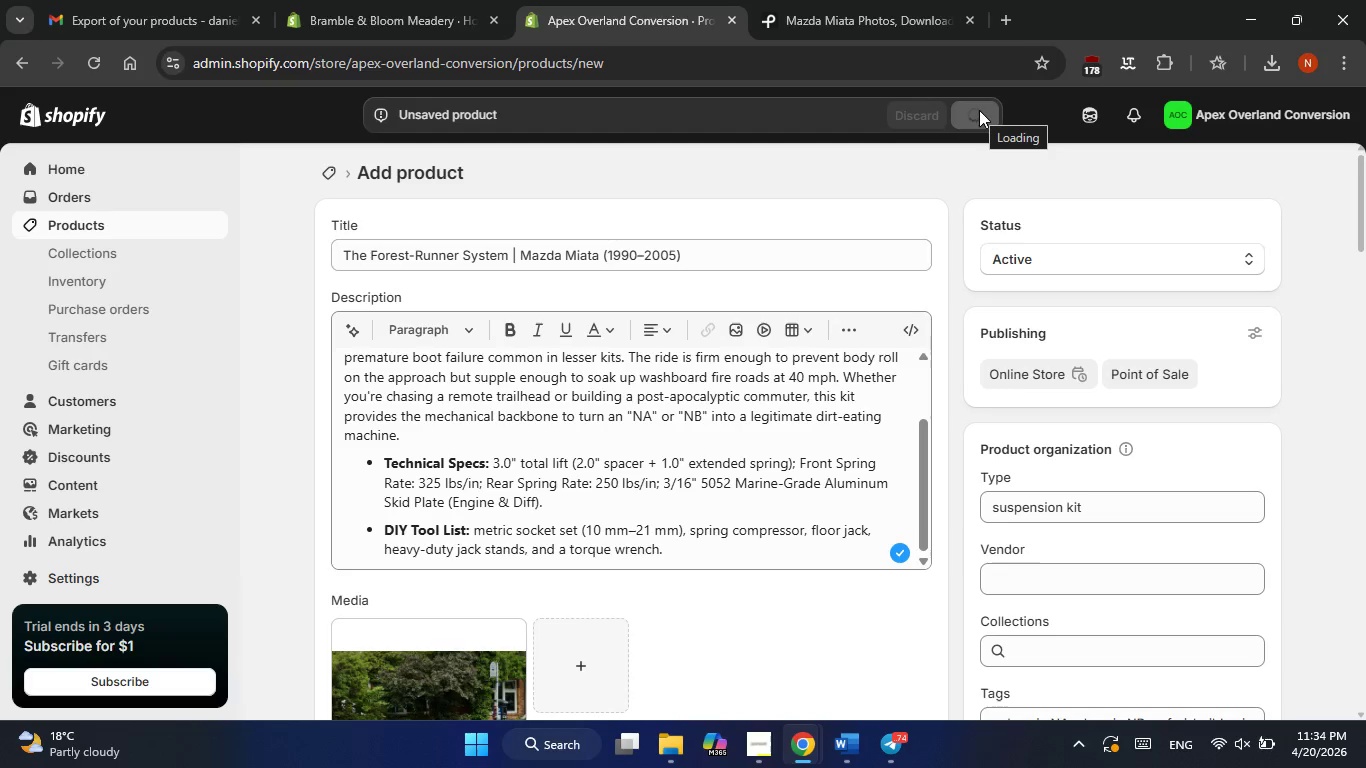 
wait(7.84)
 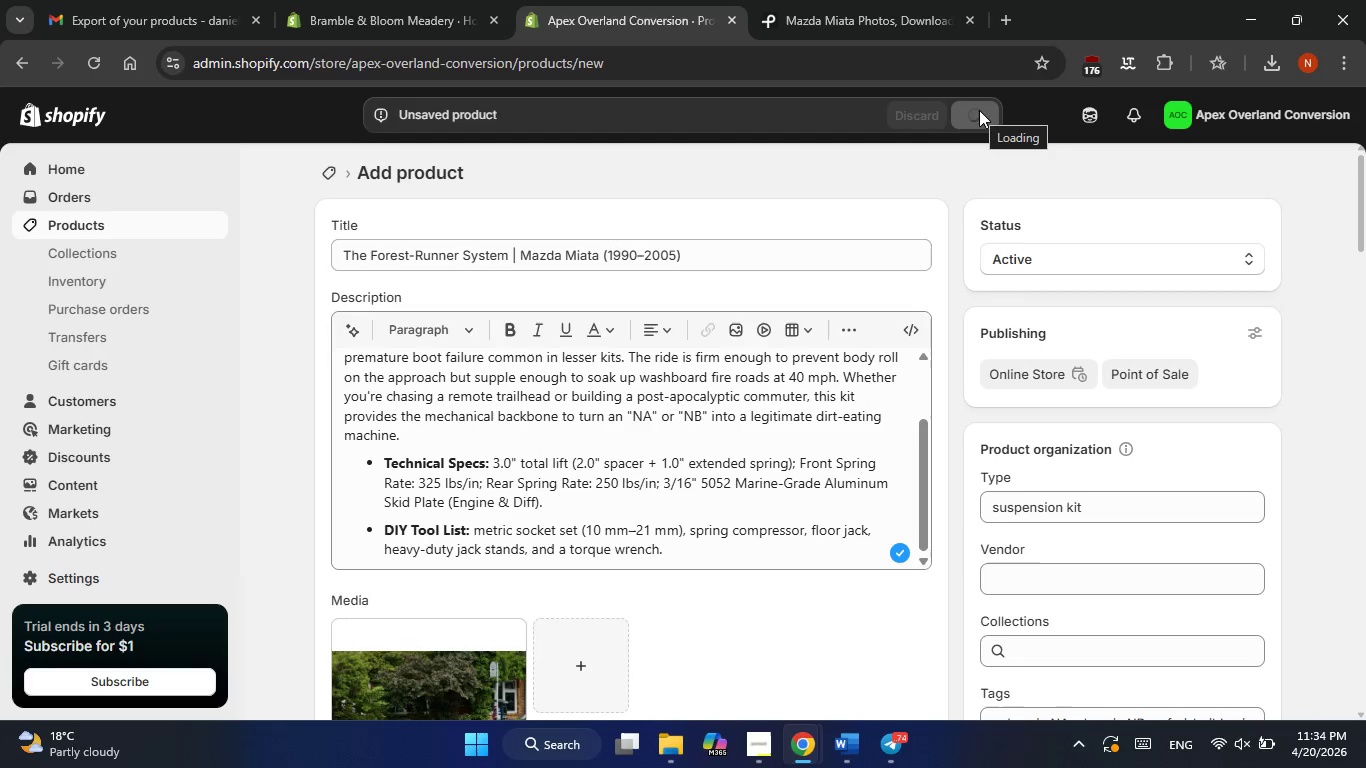 
left_click([859, 753])
 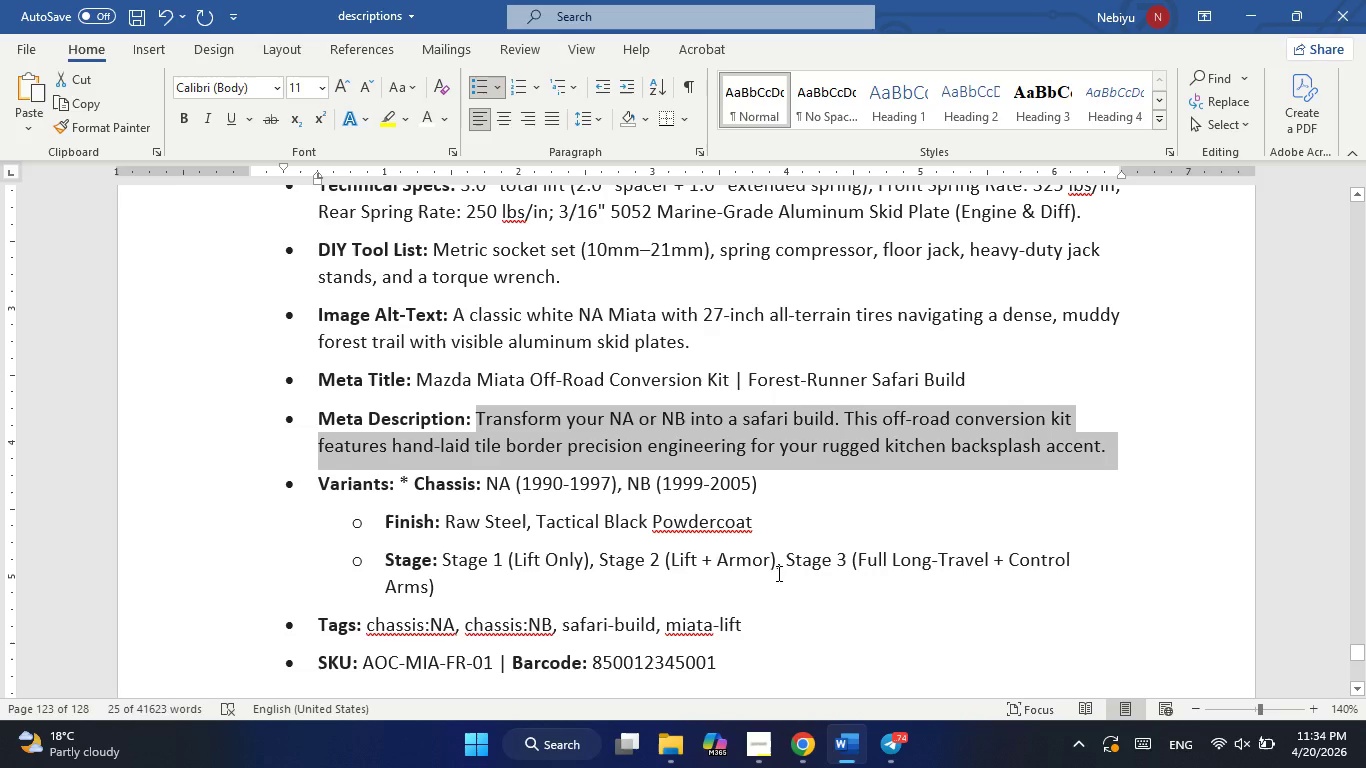 
scroll: coordinate [773, 573], scroll_direction: up, amount: 14.0
 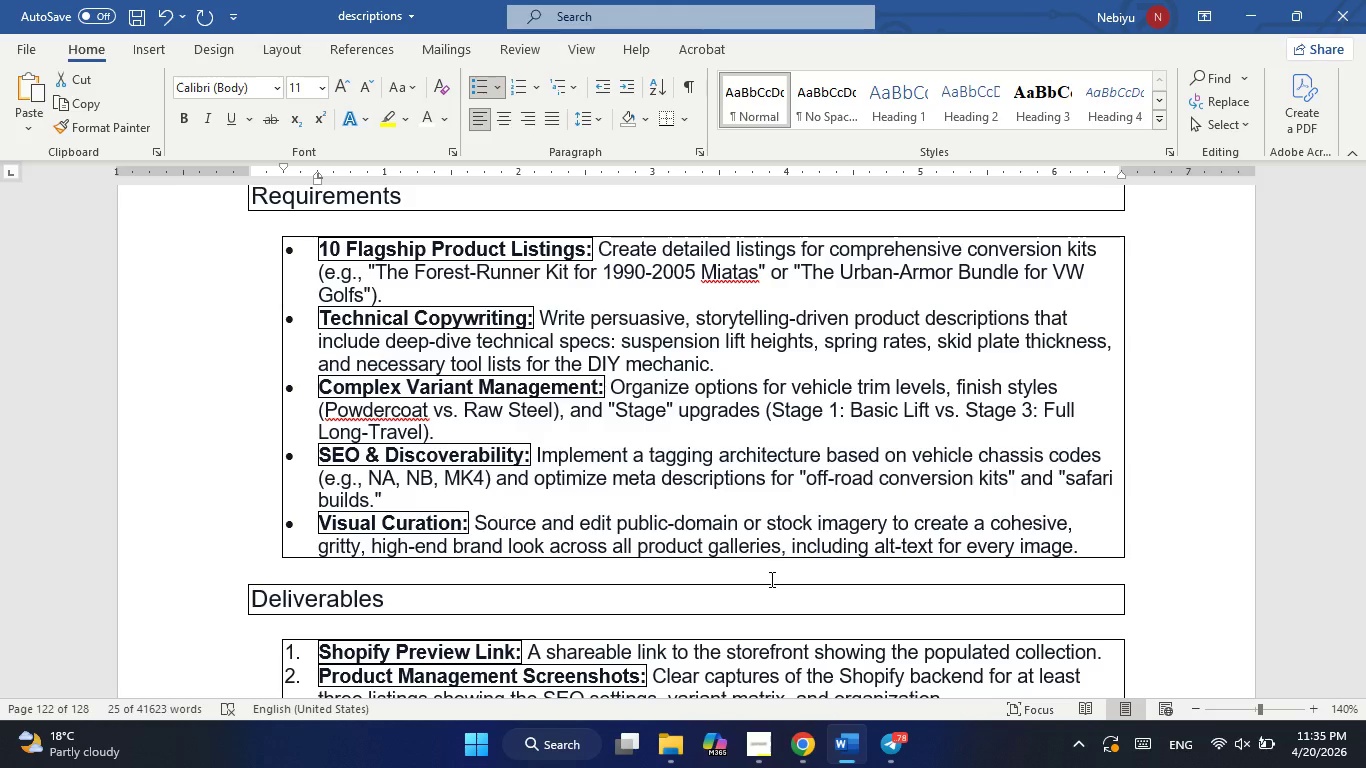 
wait(64.02)
 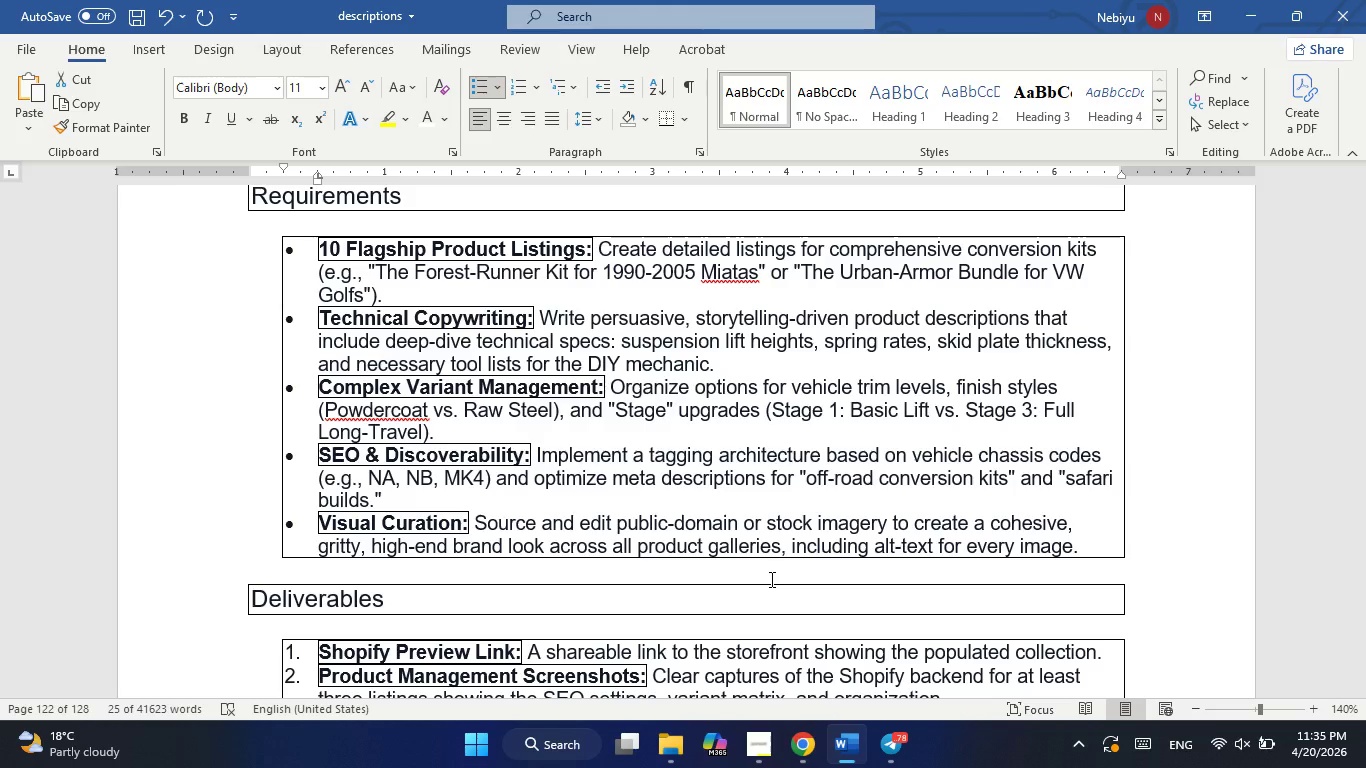 
scroll: coordinate [770, 580], scroll_direction: down, amount: 17.0
 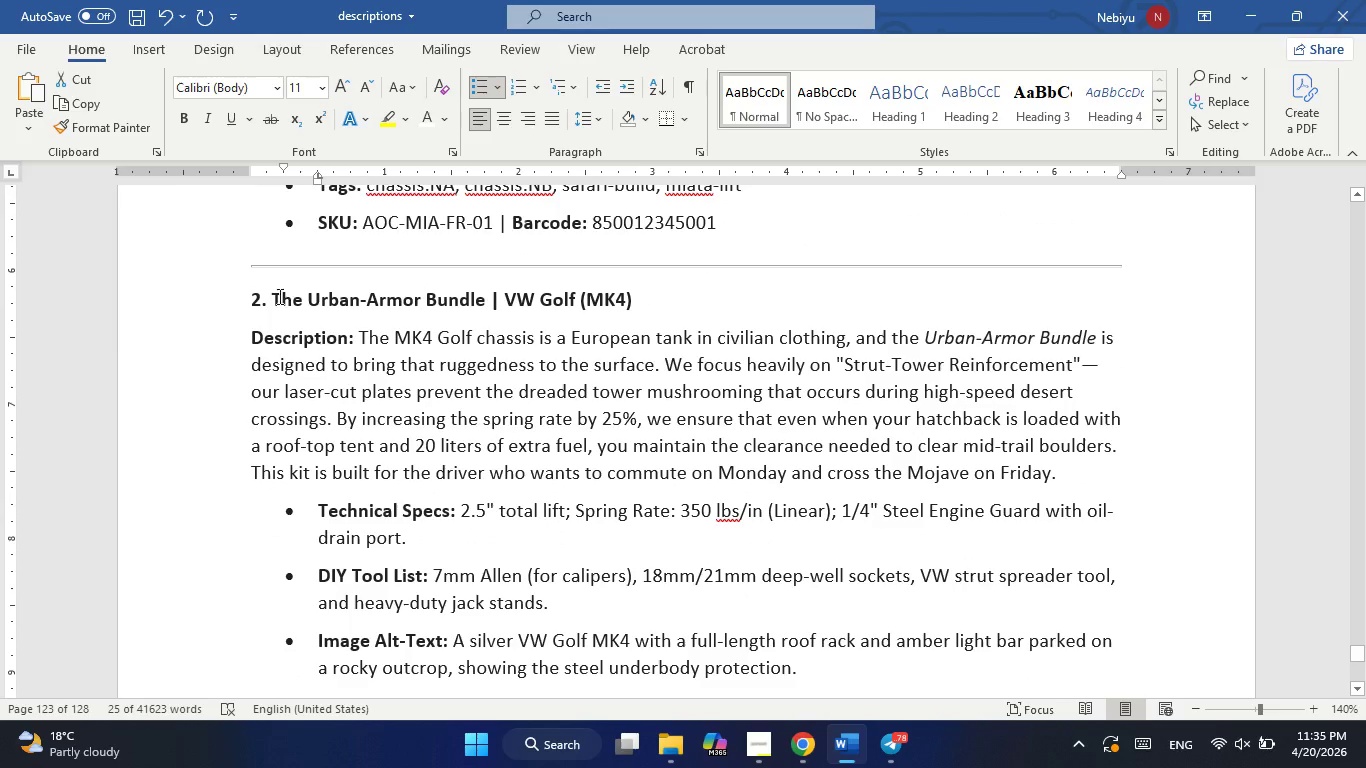 
left_click_drag(start_coordinate=[273, 299], to_coordinate=[634, 299])
 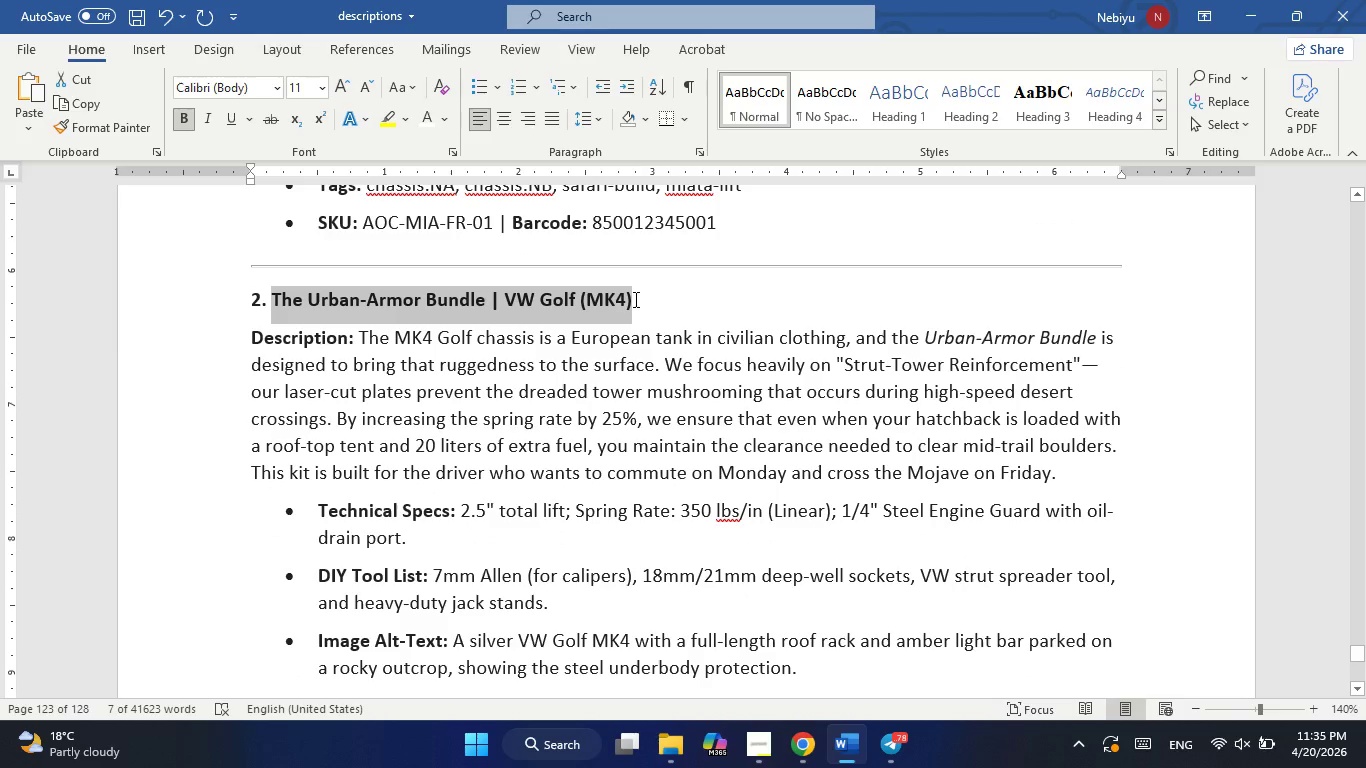 
key(Control+C)
 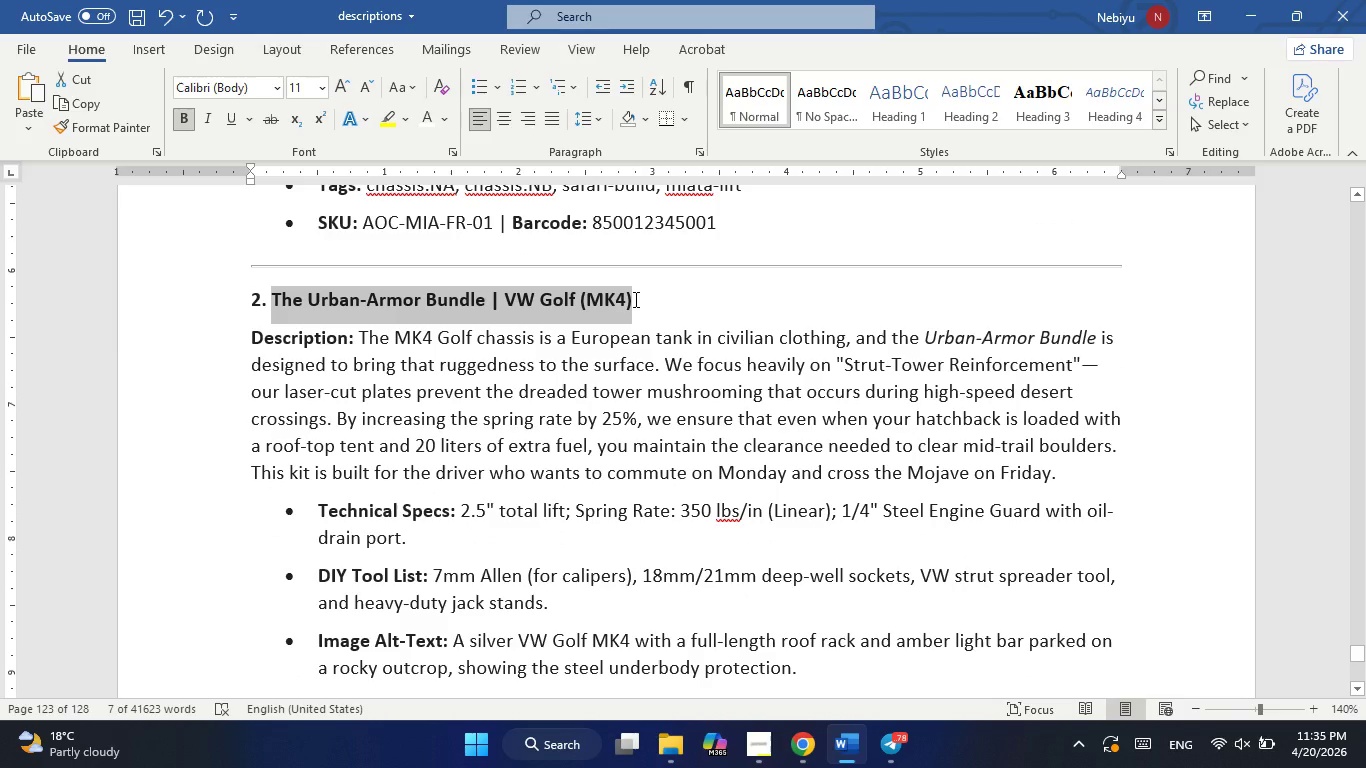 
key(Alt+Tab)
 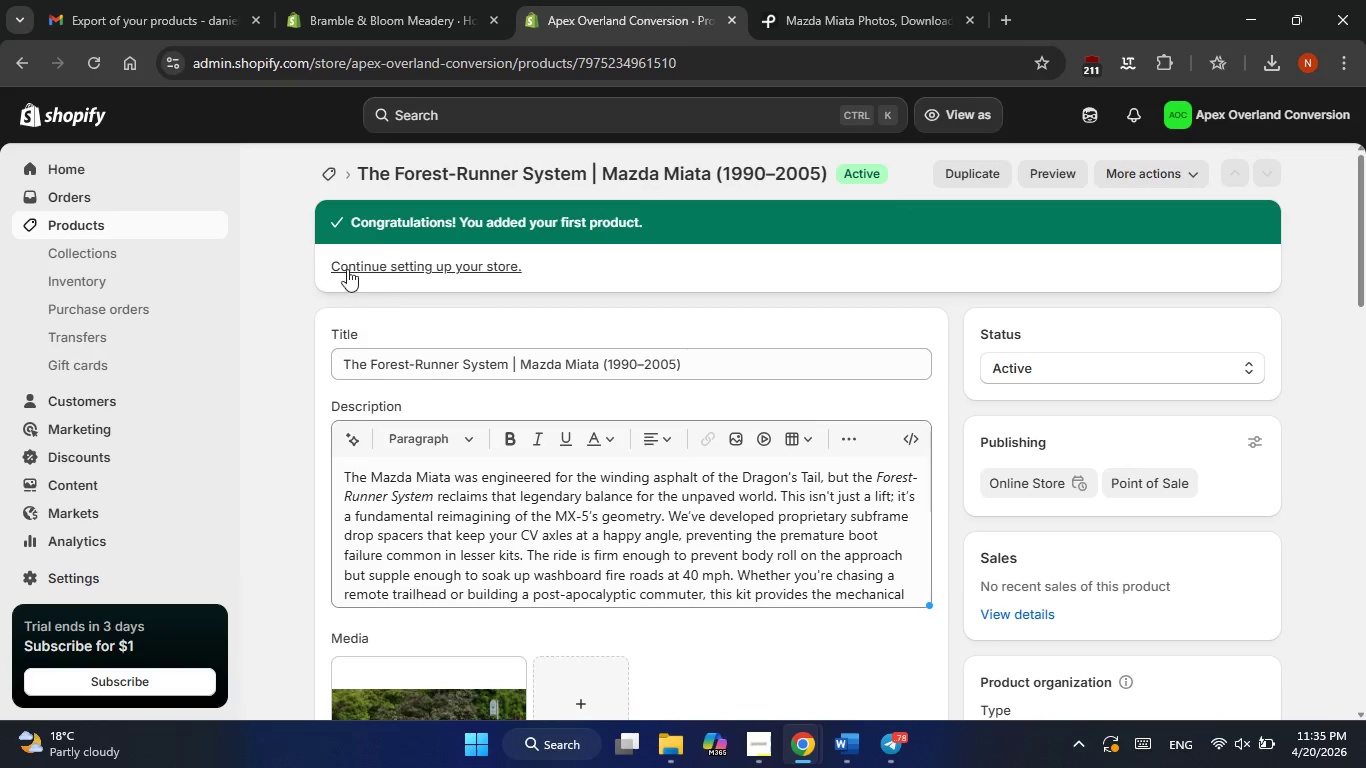 
wait(7.19)
 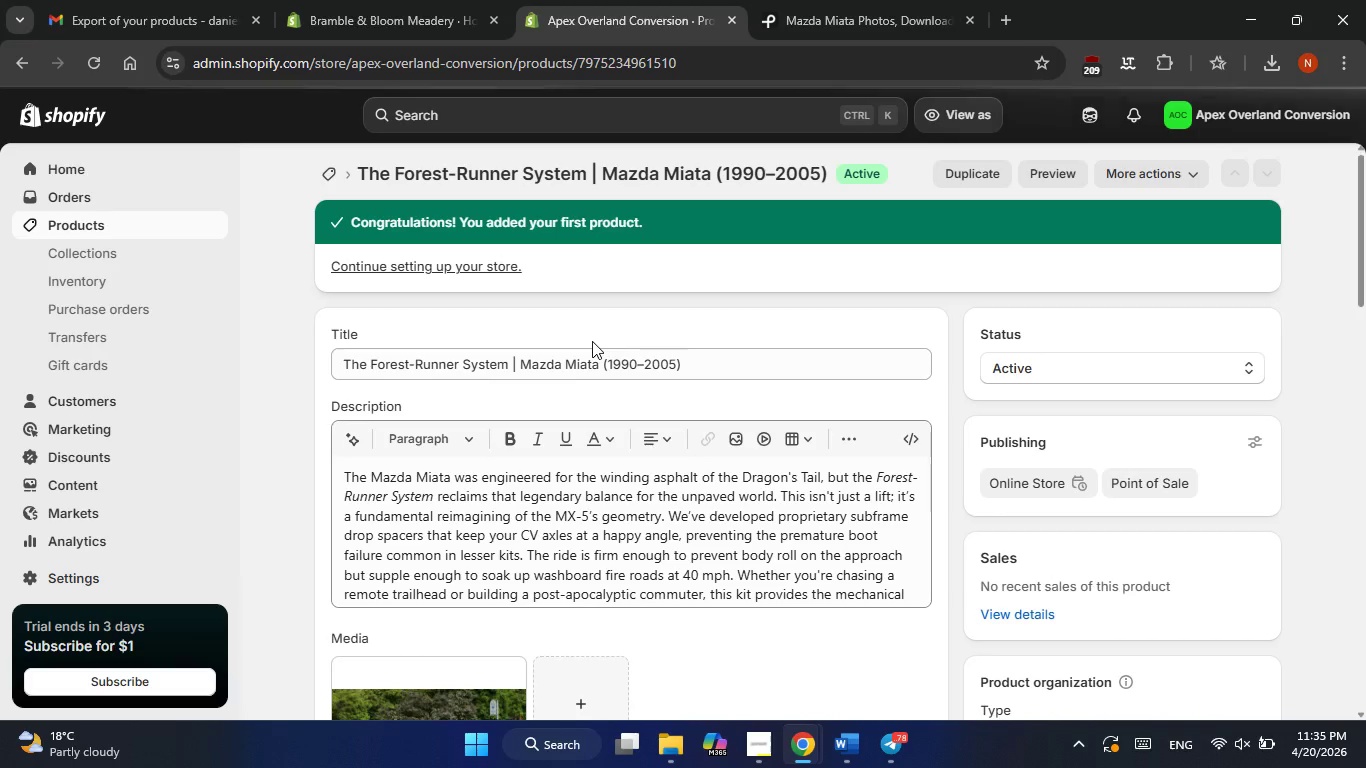 
left_click([114, 227])
 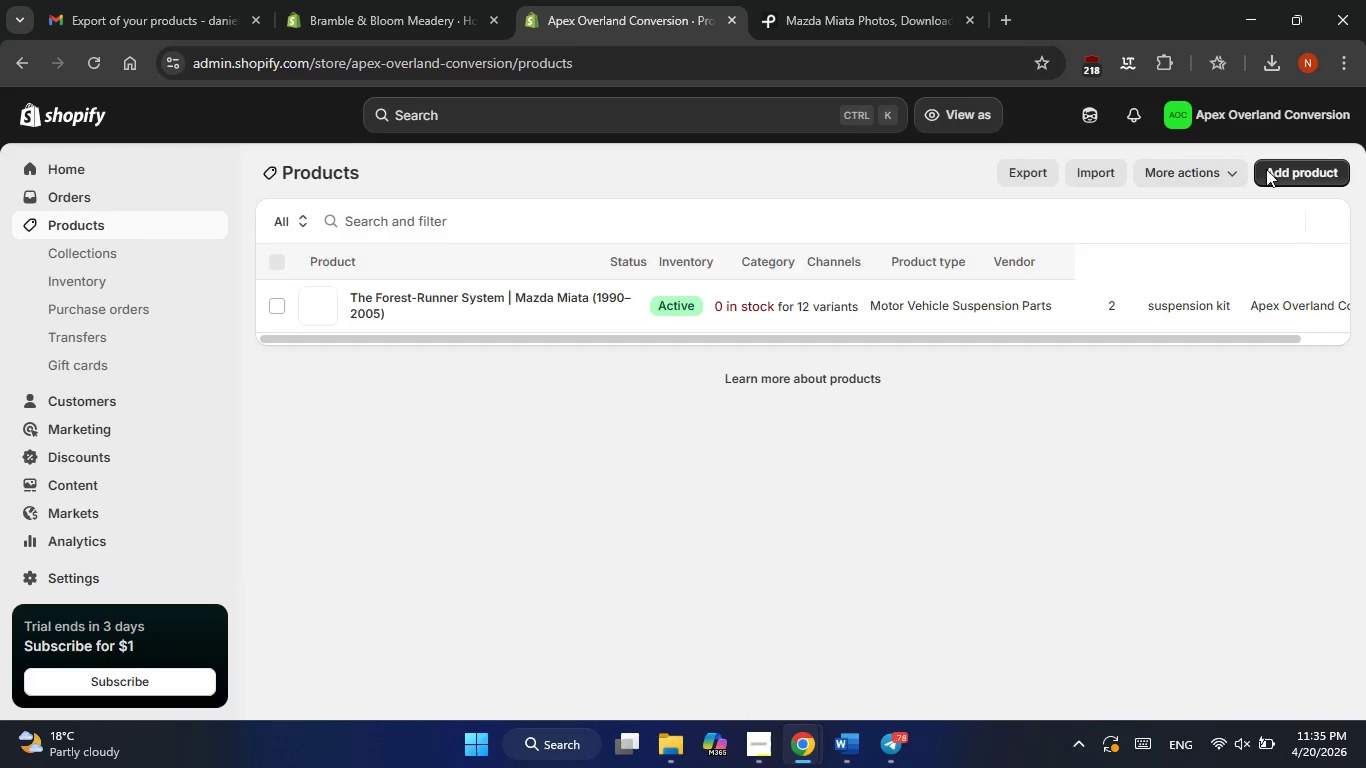 
left_click([1279, 170])
 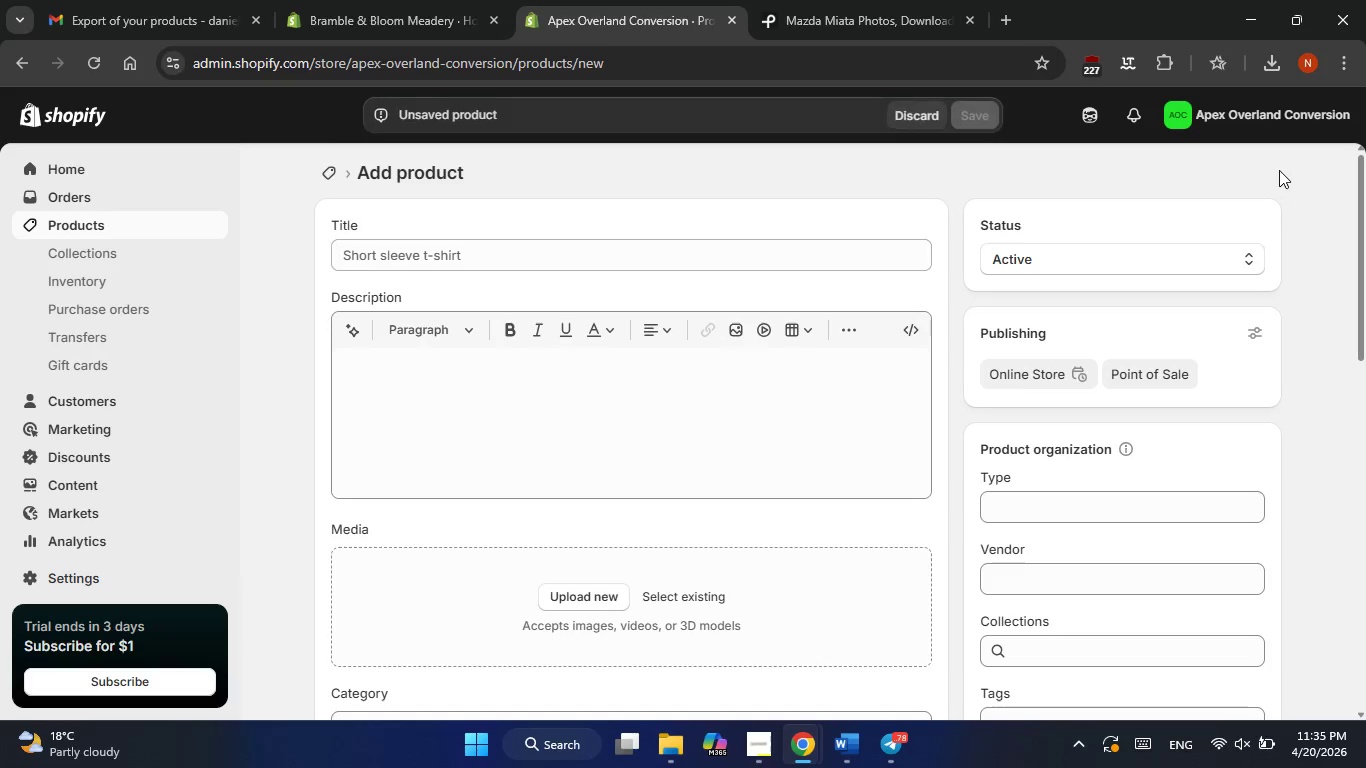 
wait(5.11)
 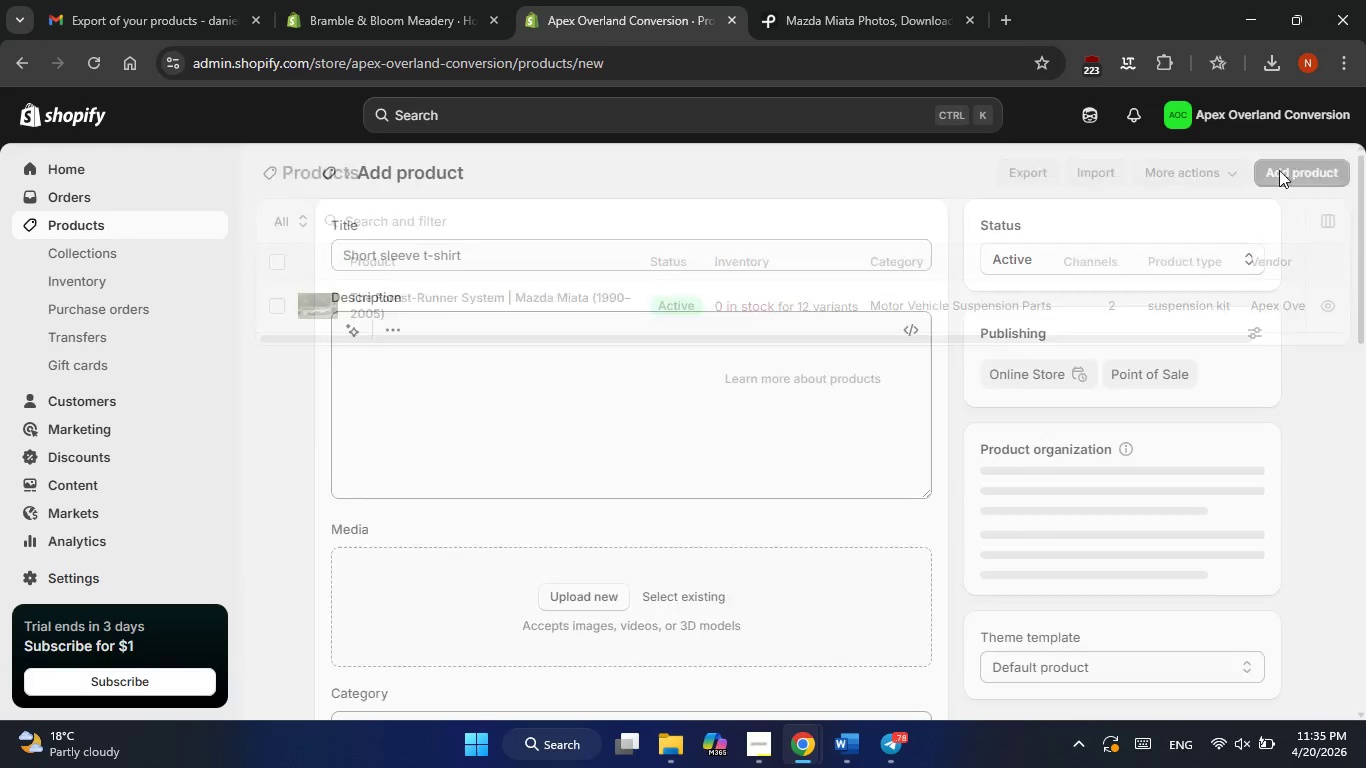 
left_click([389, 261])
 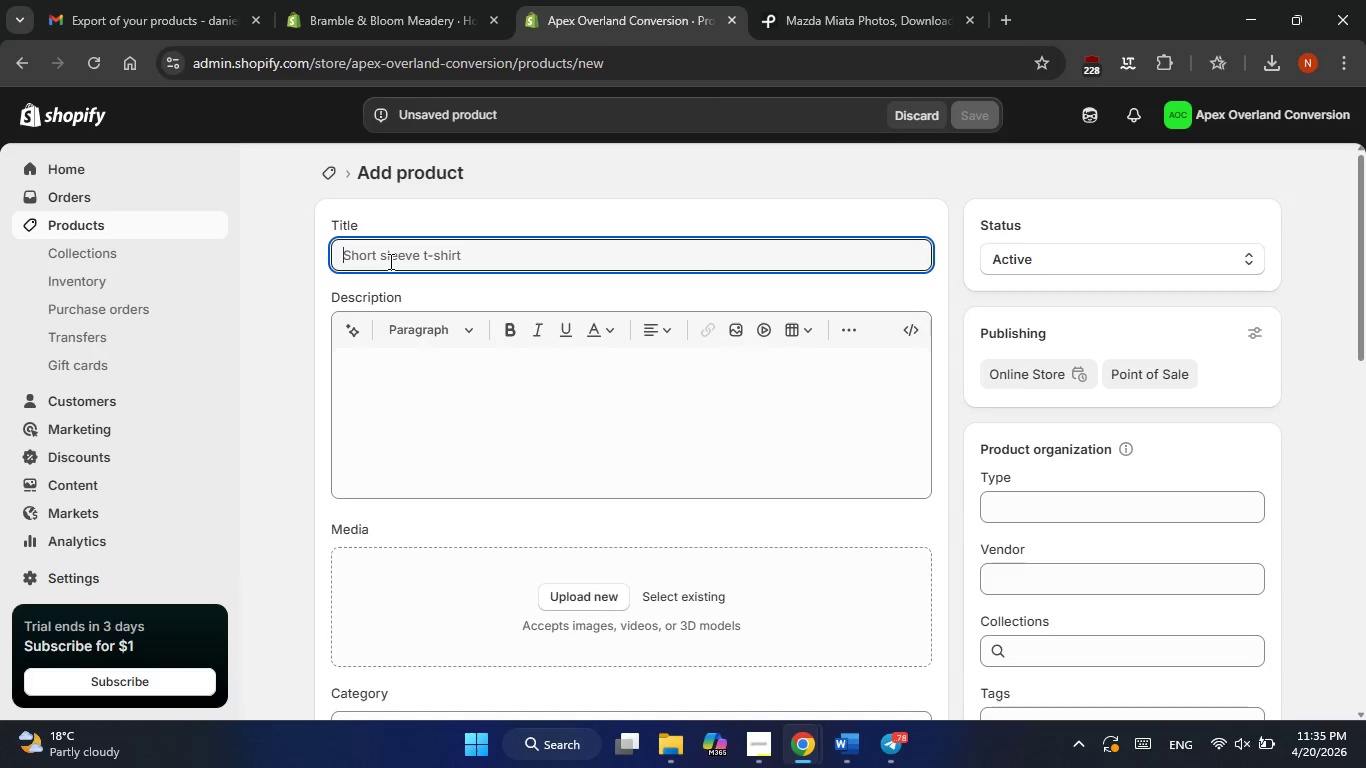 
right_click([389, 261])
 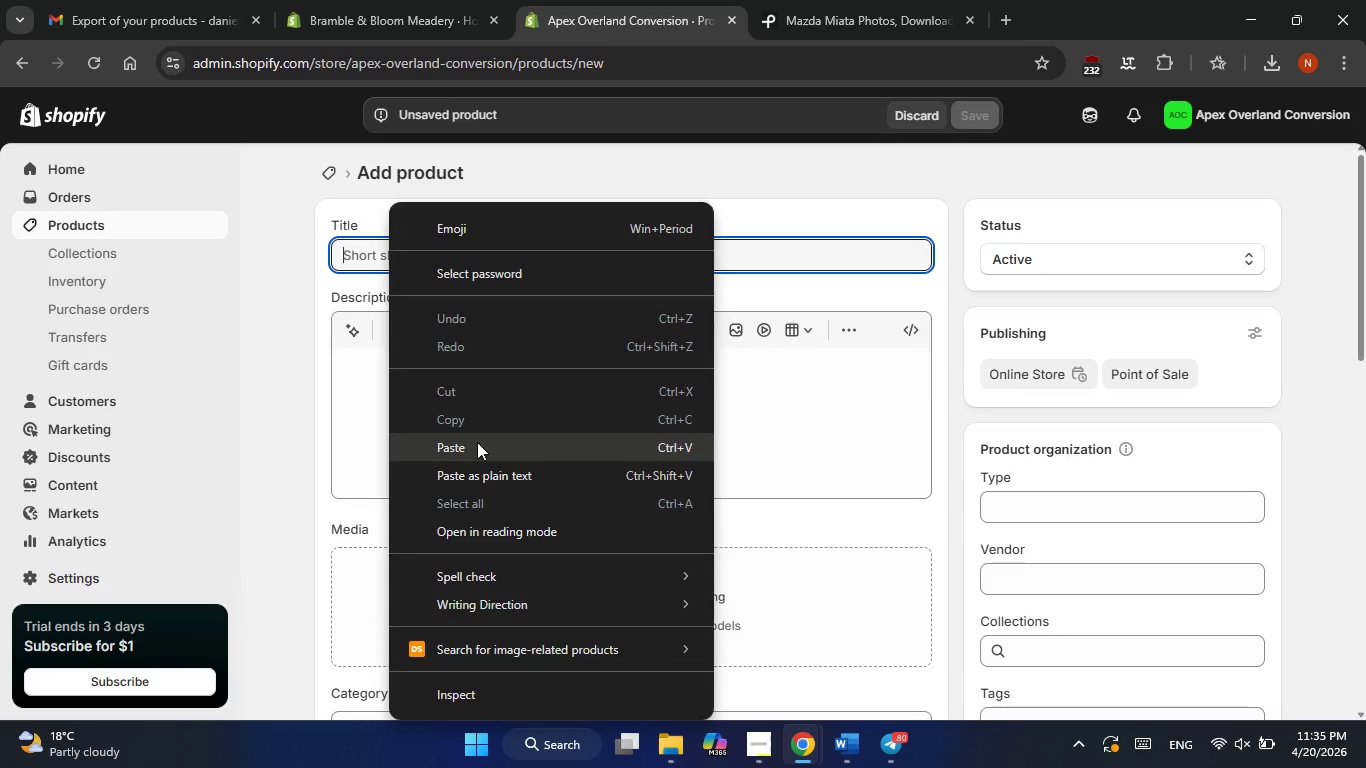 
double_click([473, 444])
 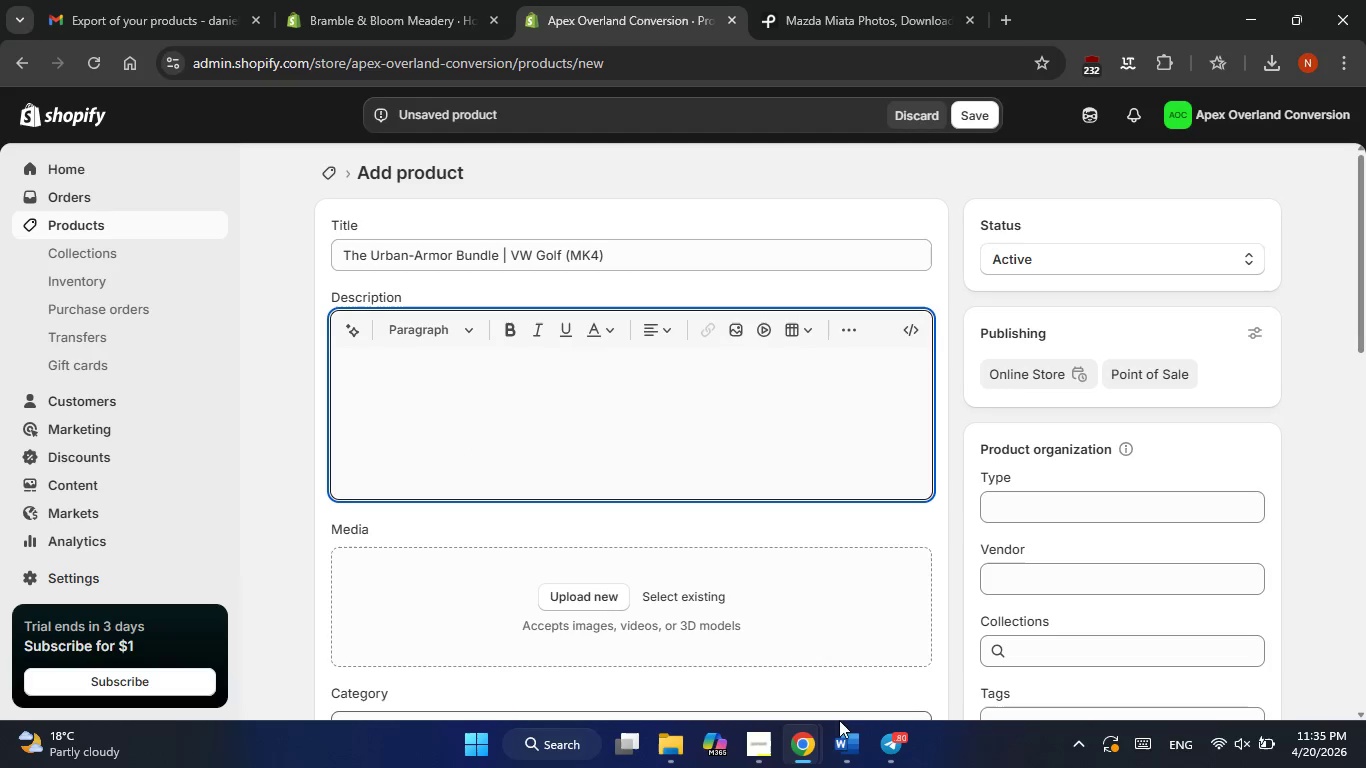 
left_click([835, 738])
 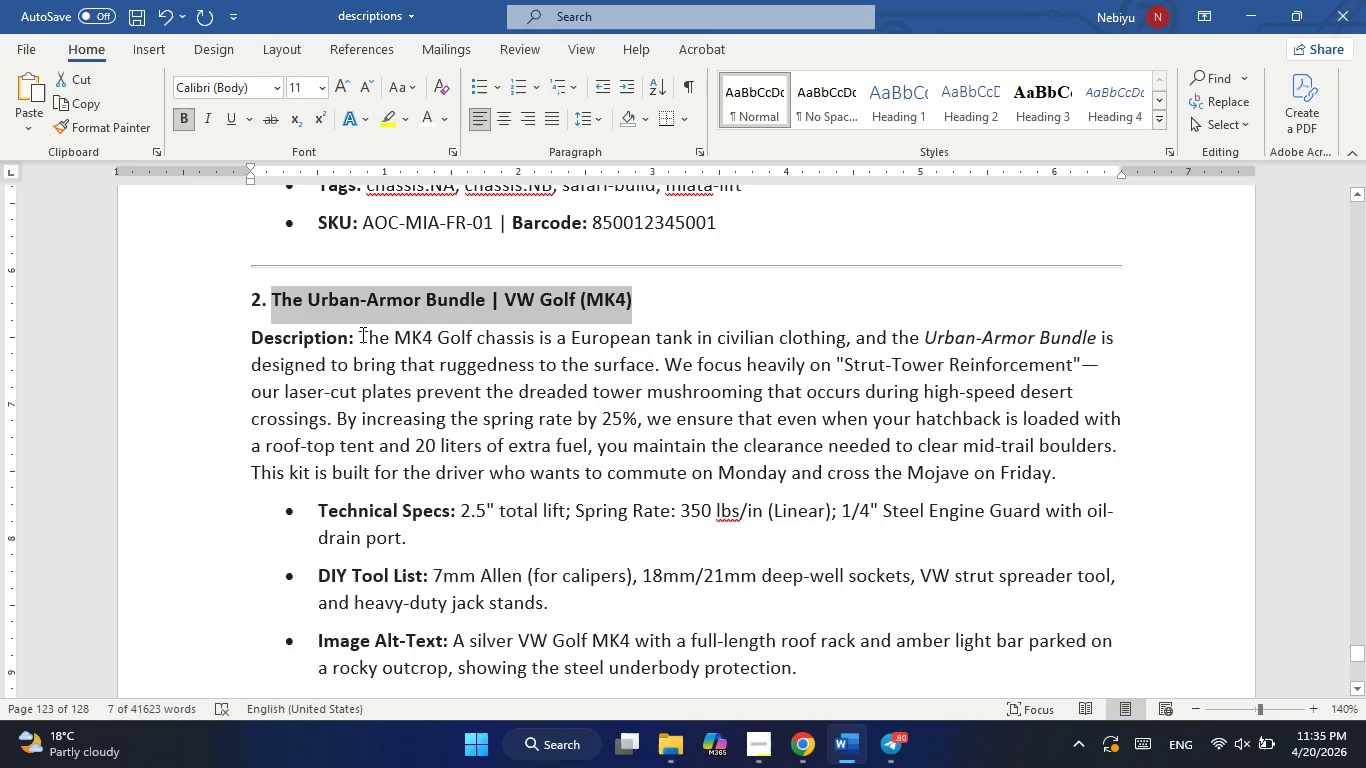 
left_click_drag(start_coordinate=[361, 335], to_coordinate=[557, 598])
 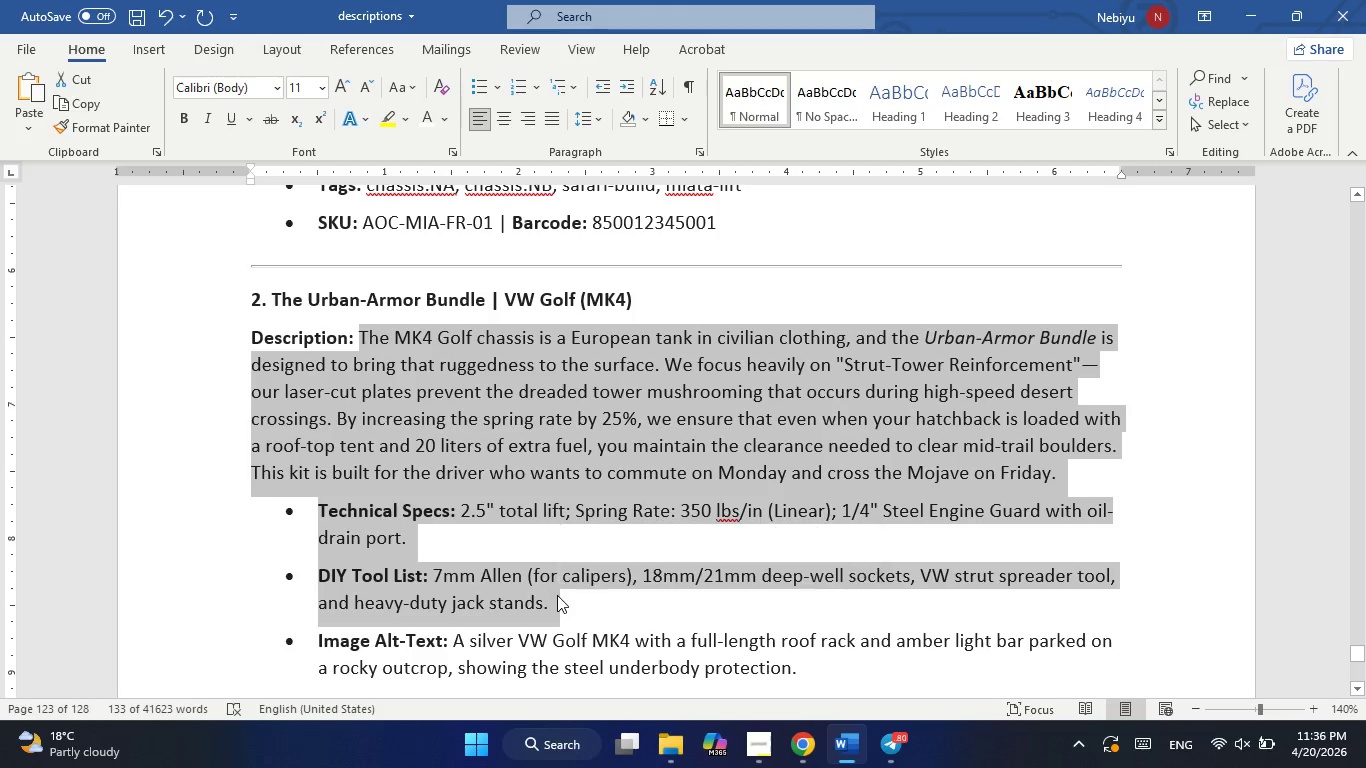 
key(Control+C)
 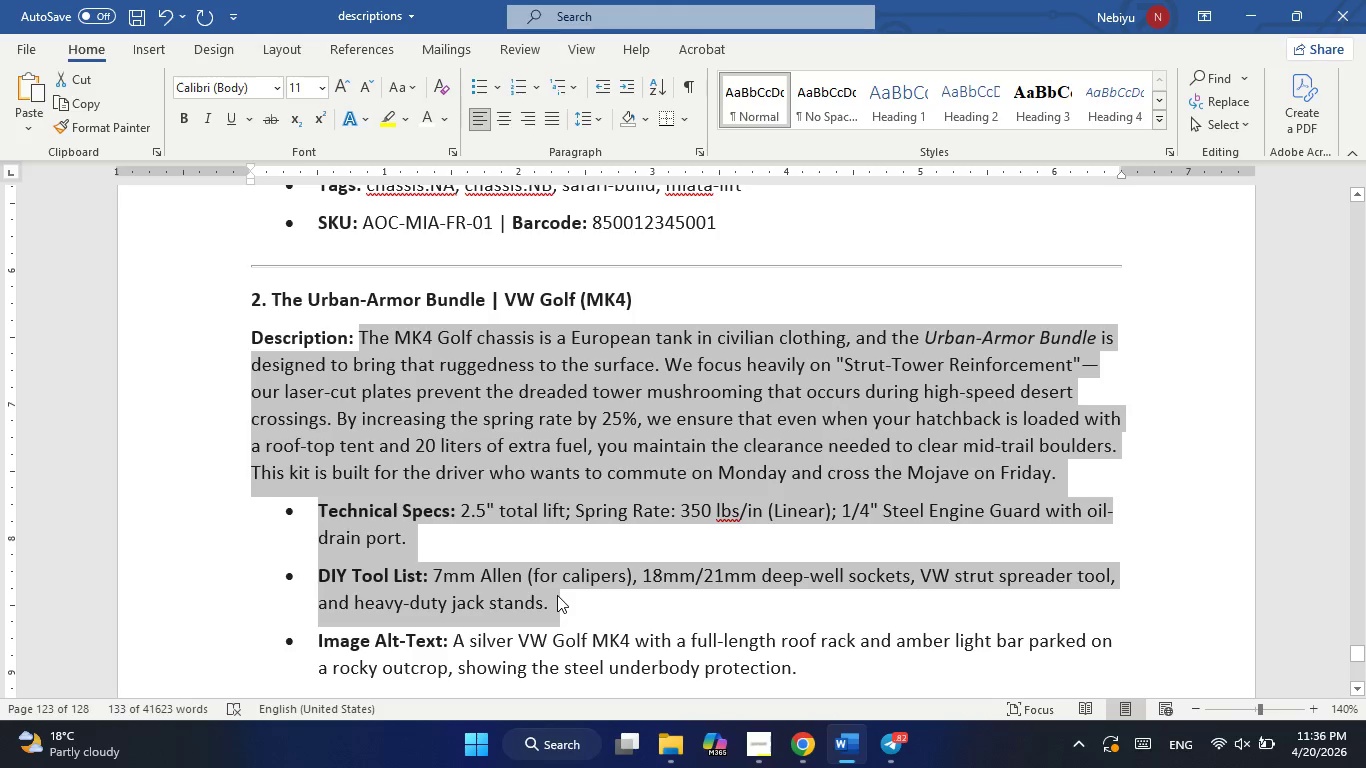 
key(Alt+Control+Tab)
 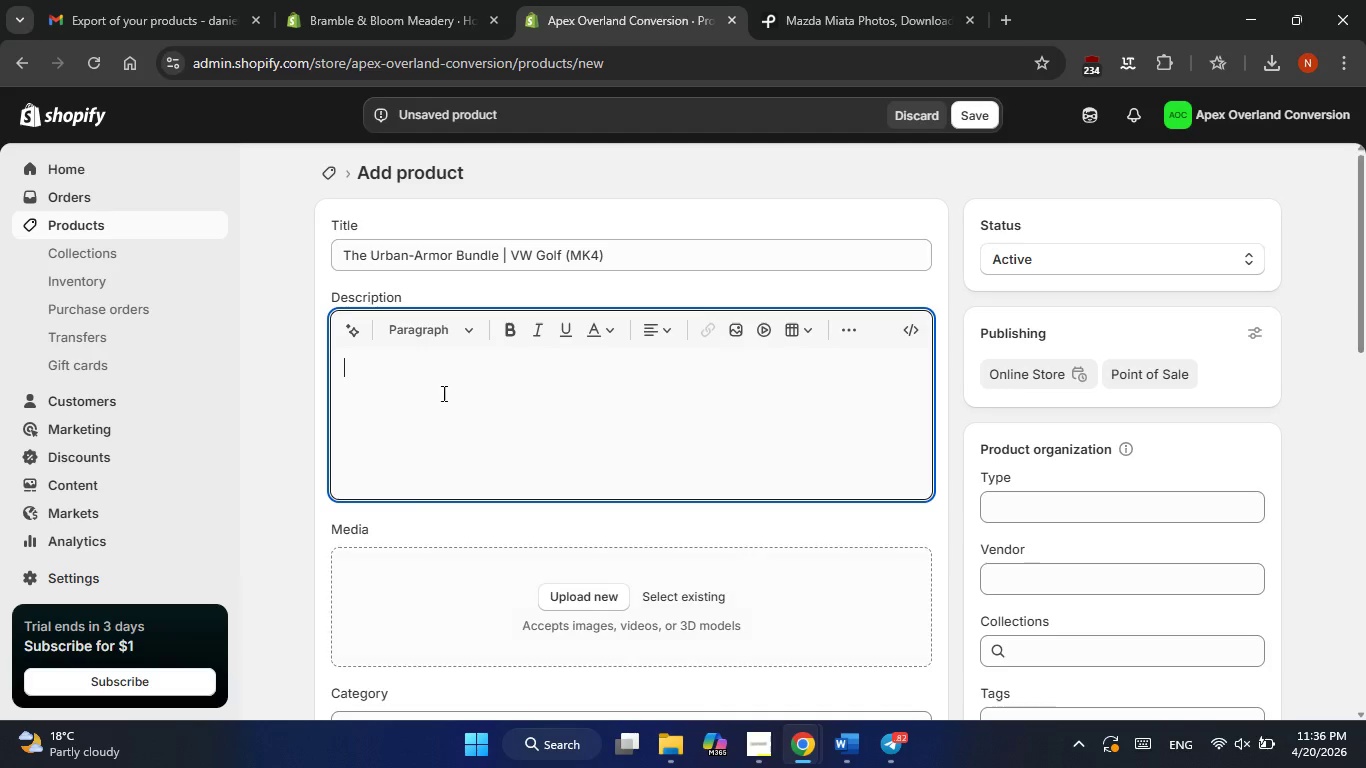 
left_click([441, 390])
 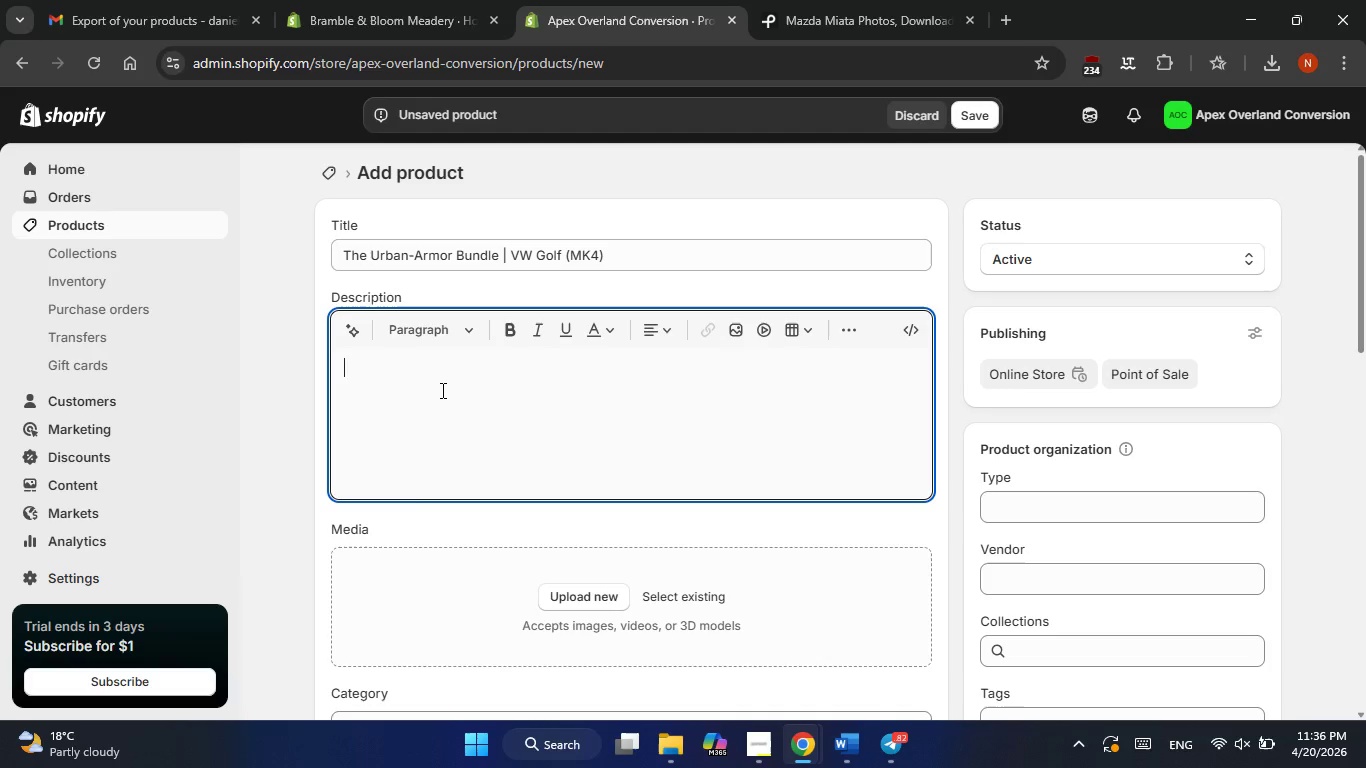 
right_click([441, 390])
 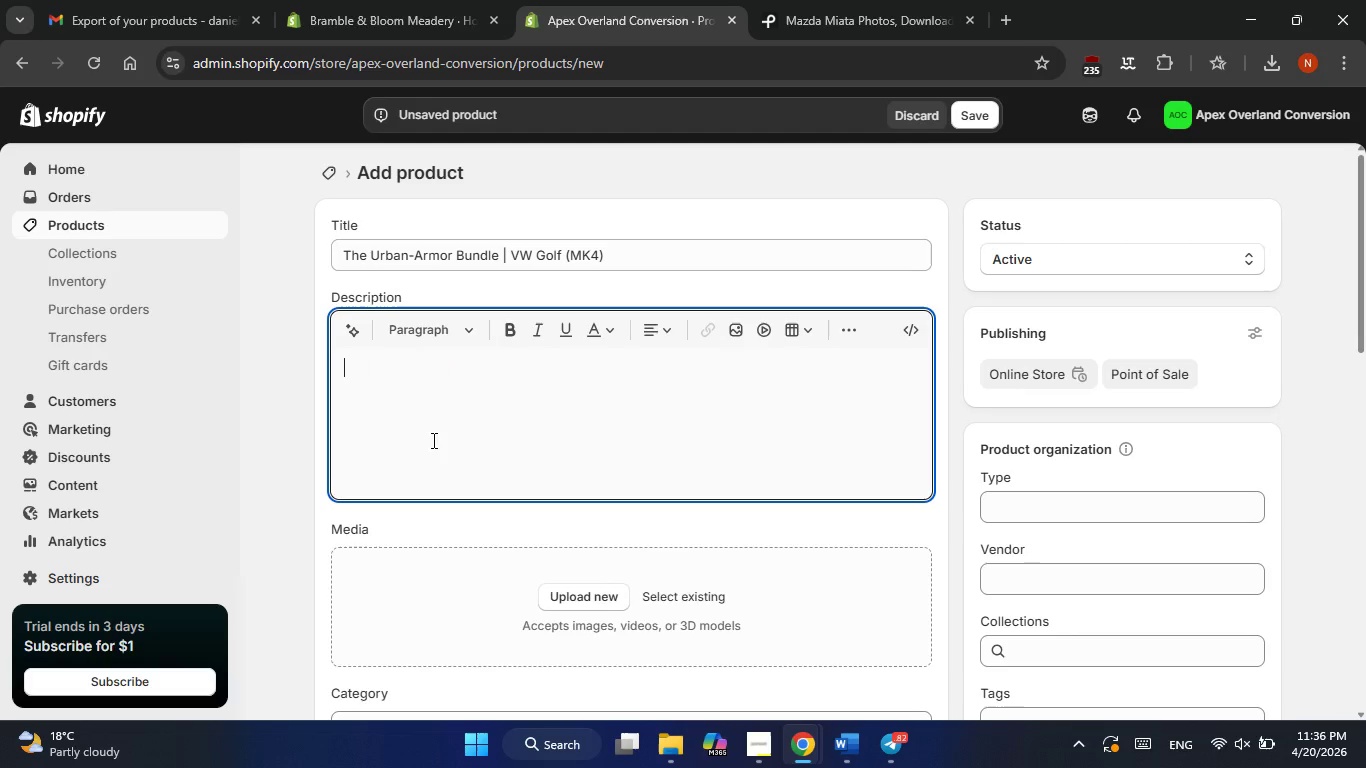 
scroll: coordinate [375, 384], scroll_direction: up, amount: 3.0
 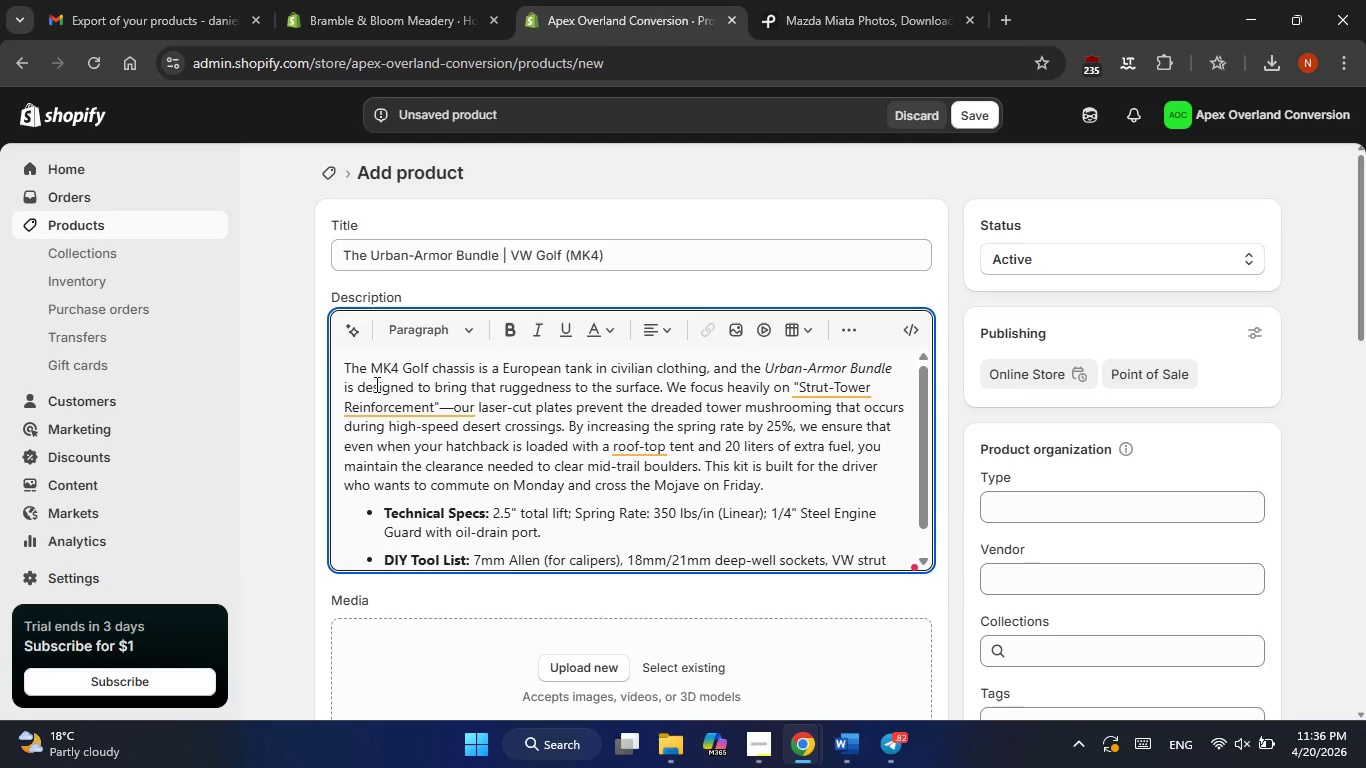 
wait(10.39)
 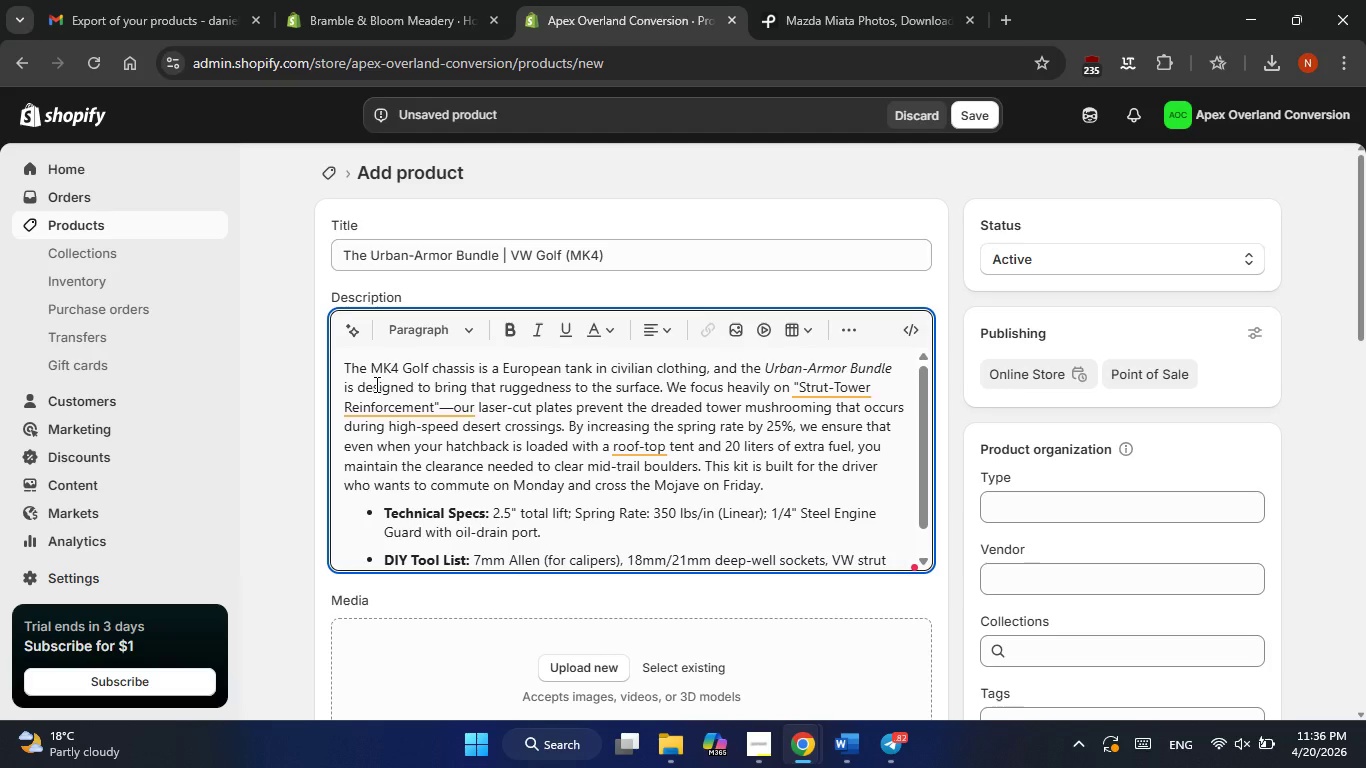 
scroll: coordinate [852, 503], scroll_direction: down, amount: 2.0
 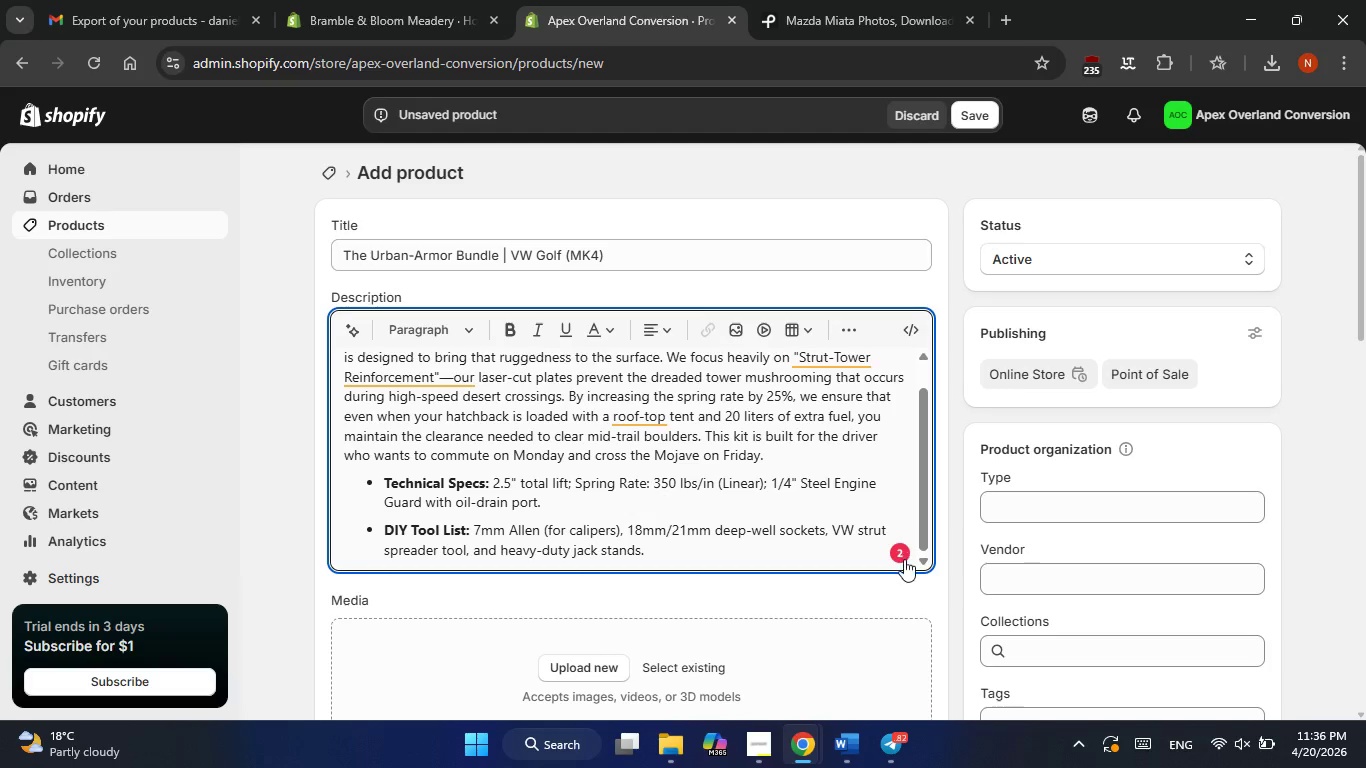 
left_click([904, 559])
 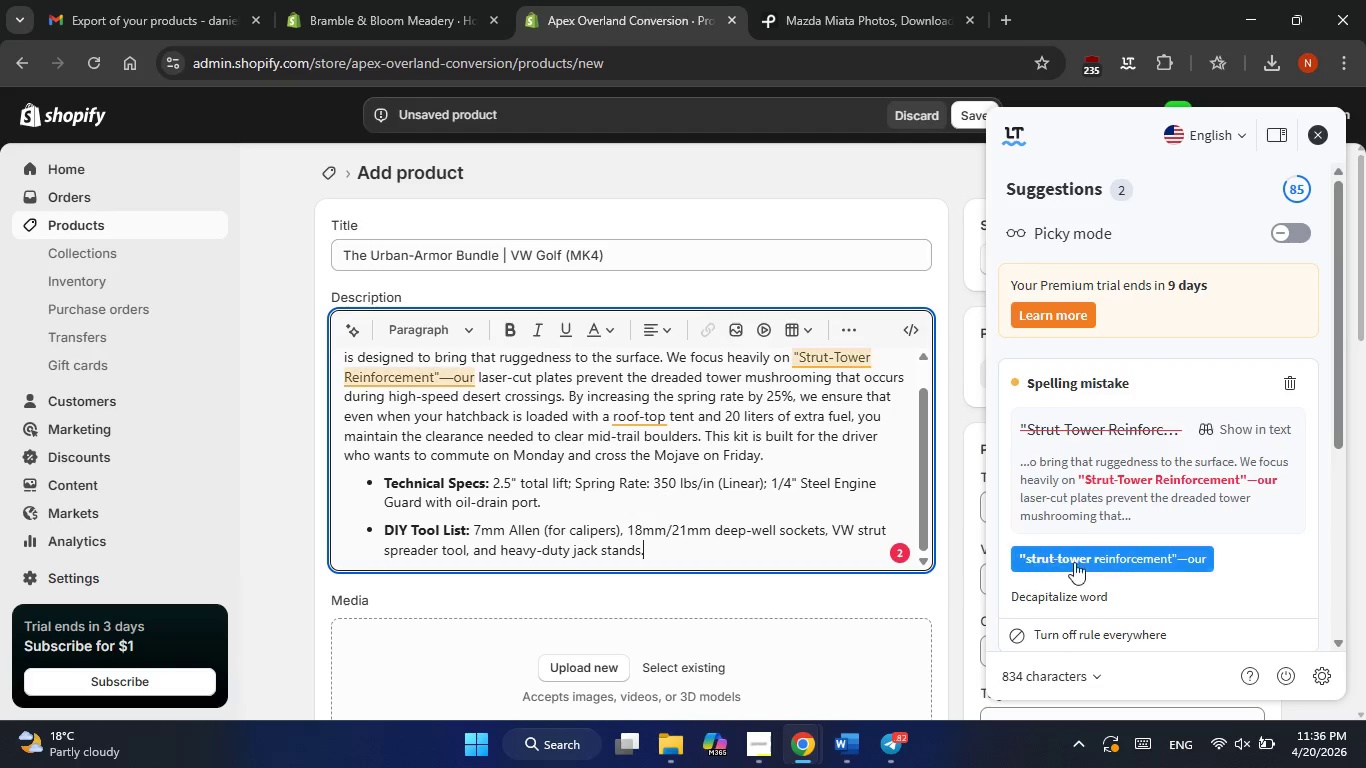 
left_click([1083, 562])
 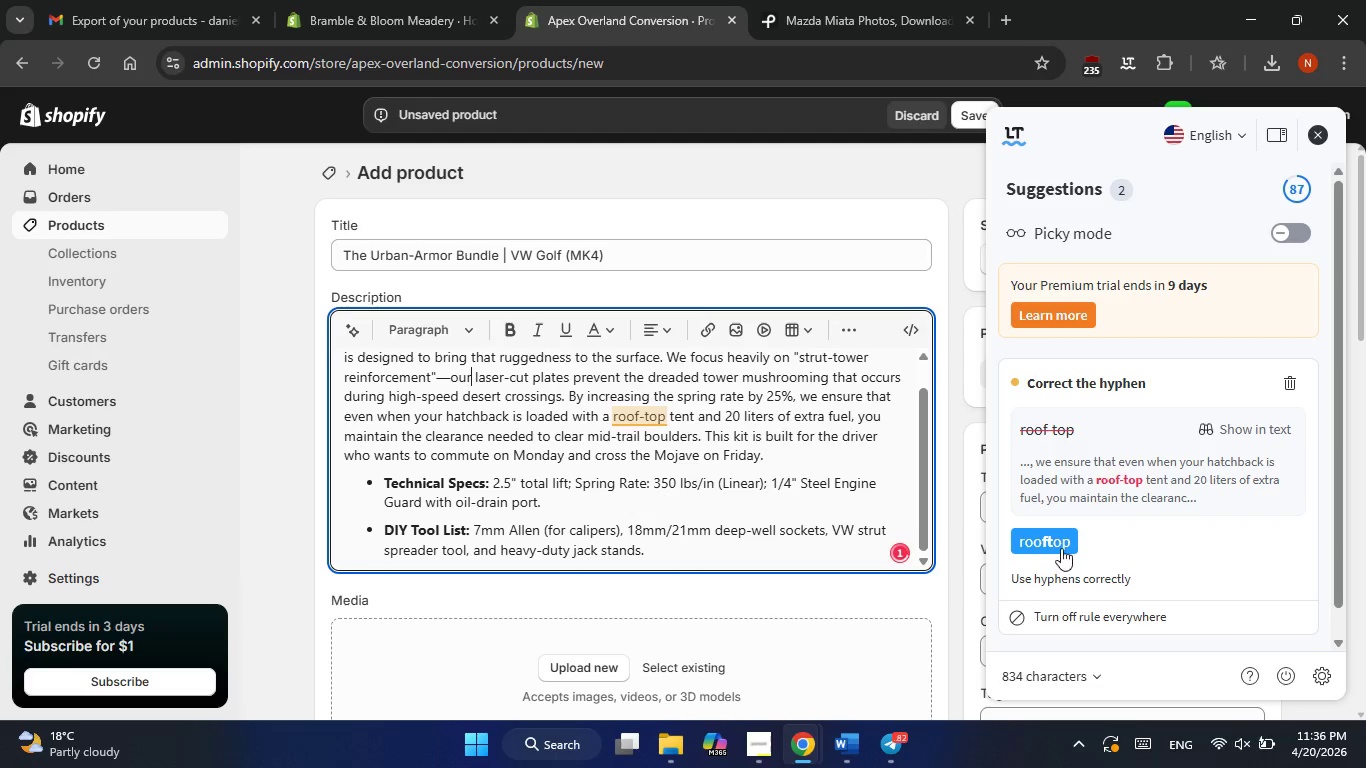 
left_click([1060, 548])
 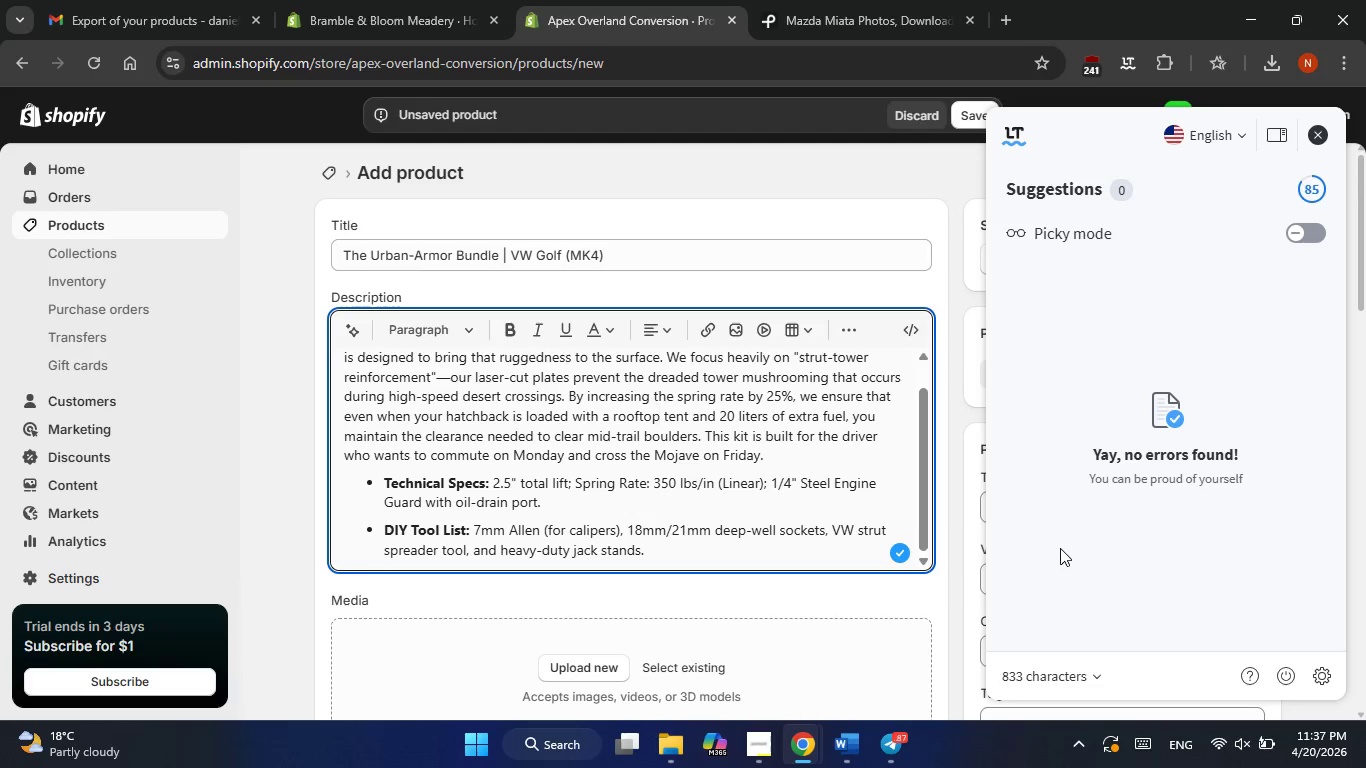 
wait(42.03)
 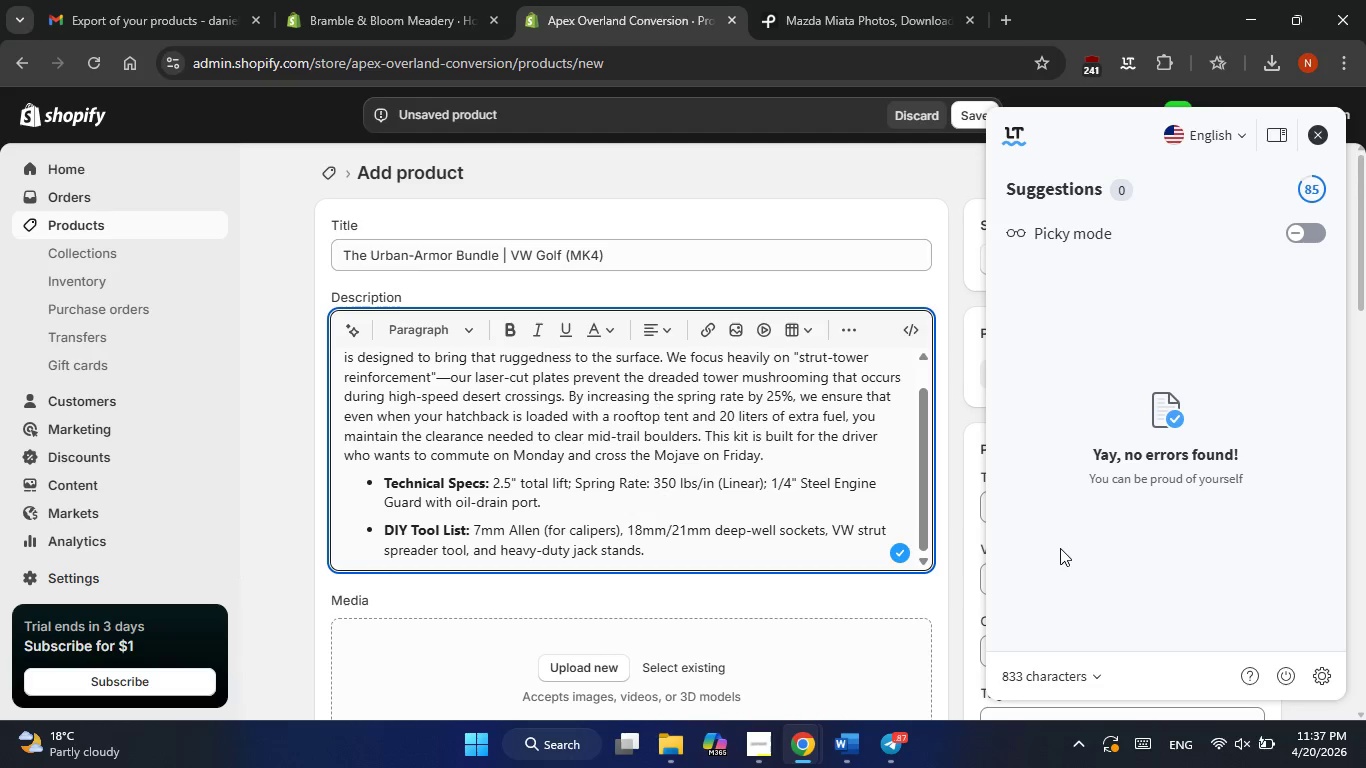 
scroll: coordinate [789, 534], scroll_direction: down, amount: 1.0
 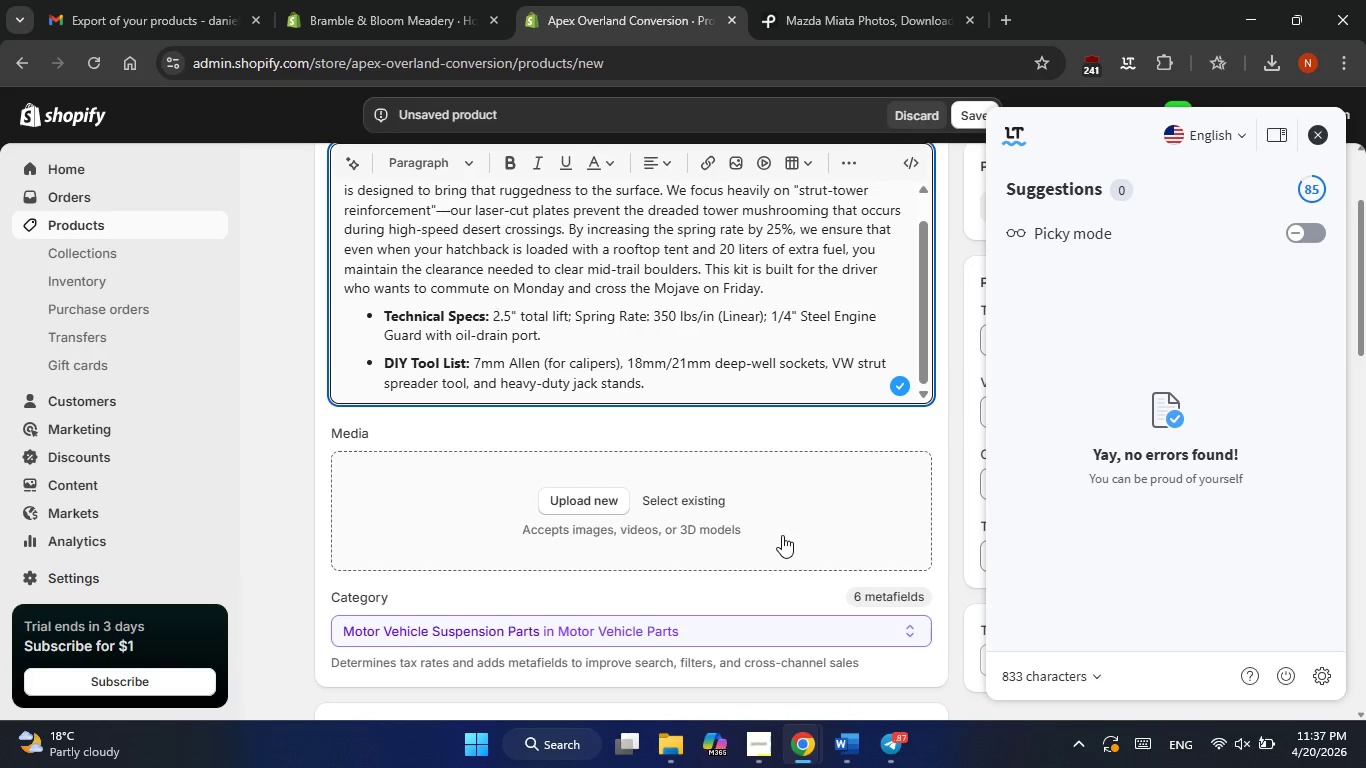 
scroll: coordinate [782, 535], scroll_direction: none, amount: 0.0
 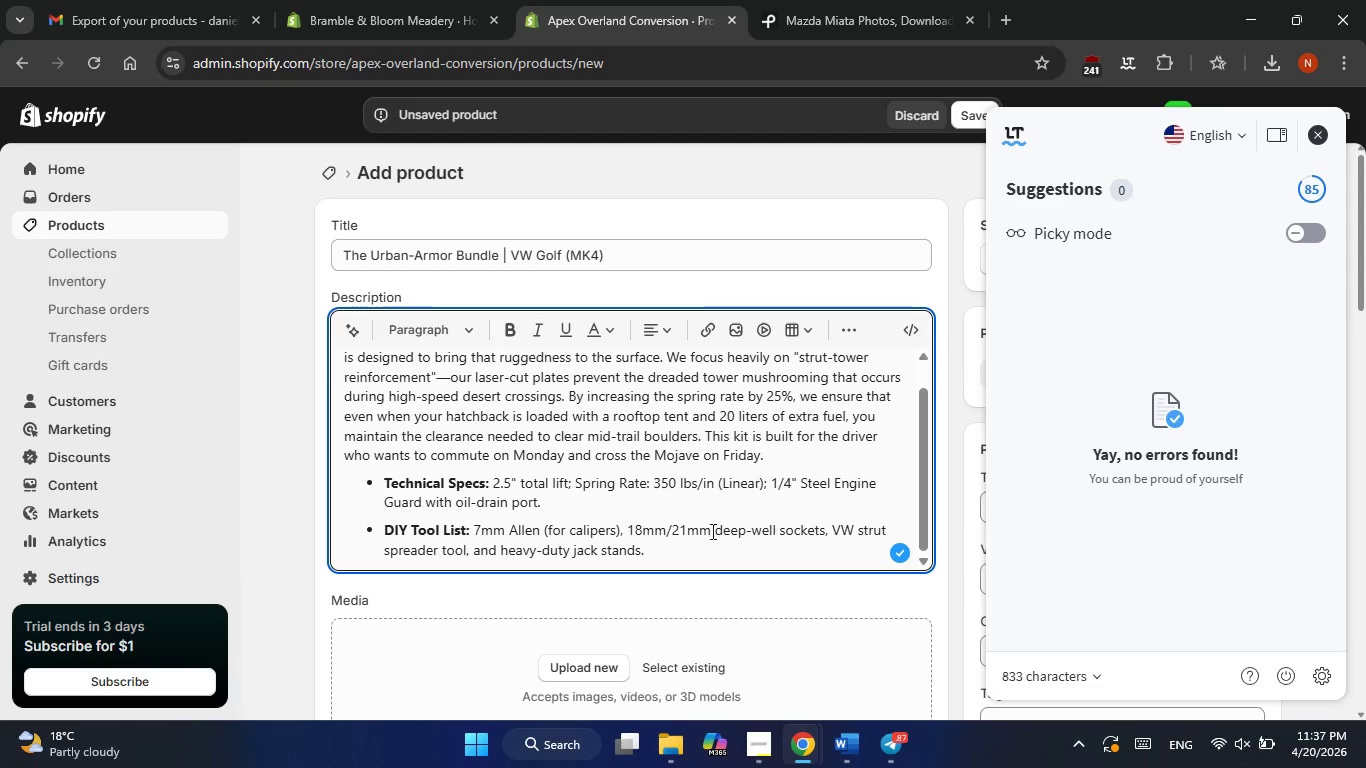 
scroll: coordinate [583, 496], scroll_direction: up, amount: 6.0
 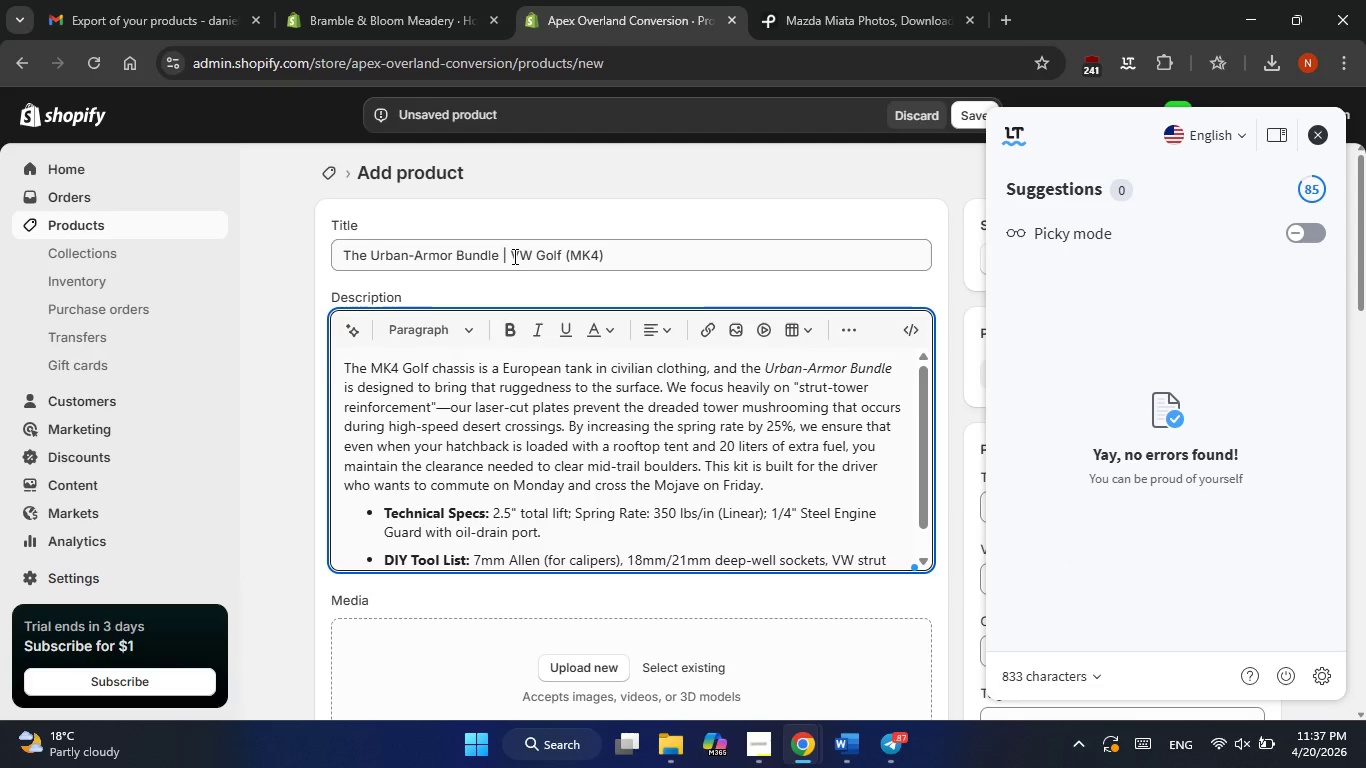 
left_click_drag(start_coordinate=[513, 258], to_coordinate=[618, 242])
 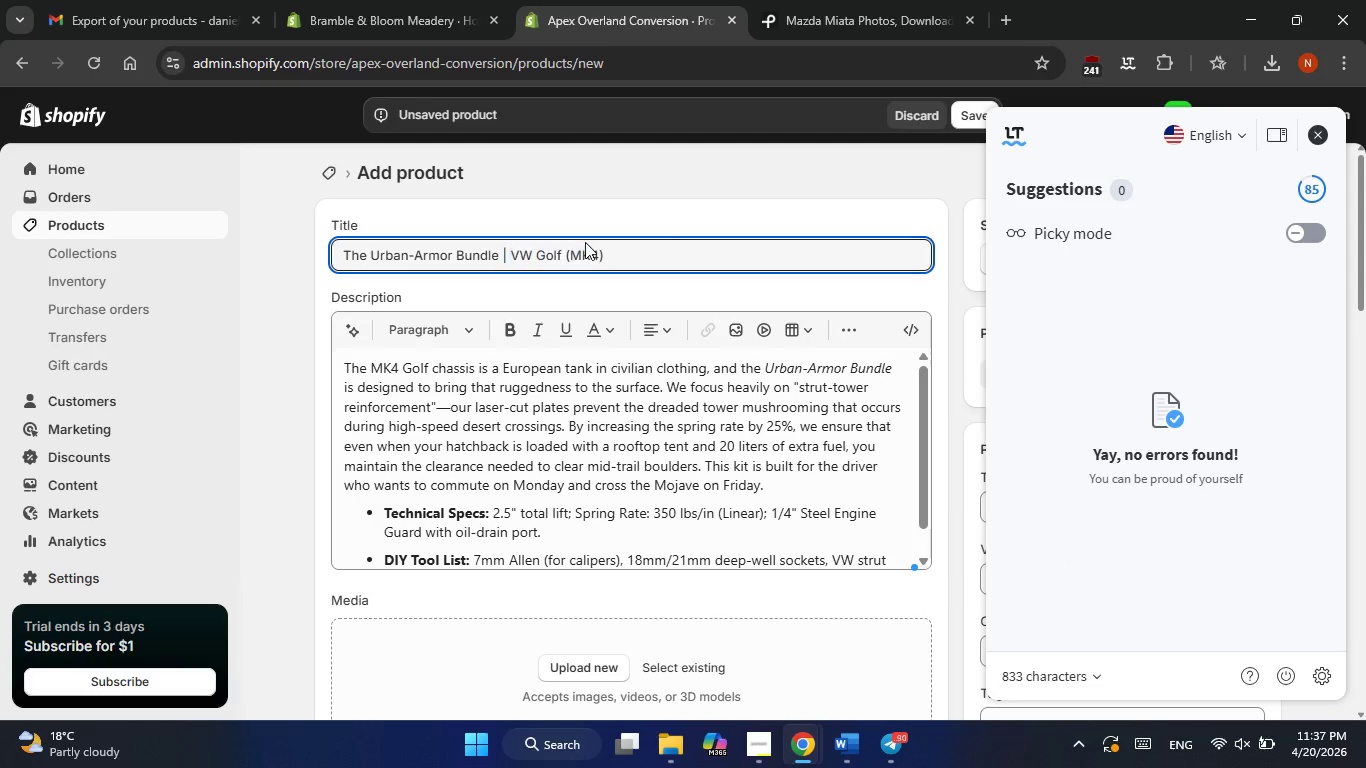 
right_click([585, 242])
 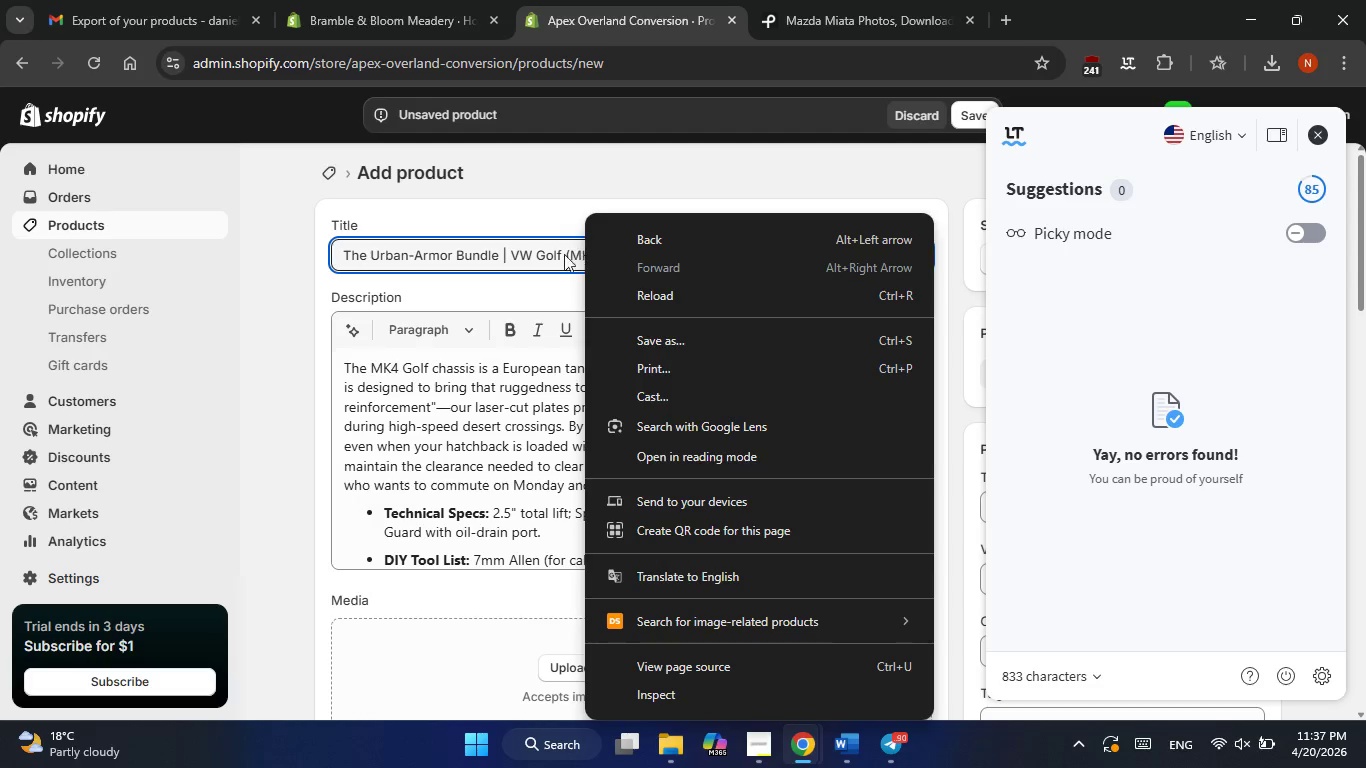 
left_click([551, 256])
 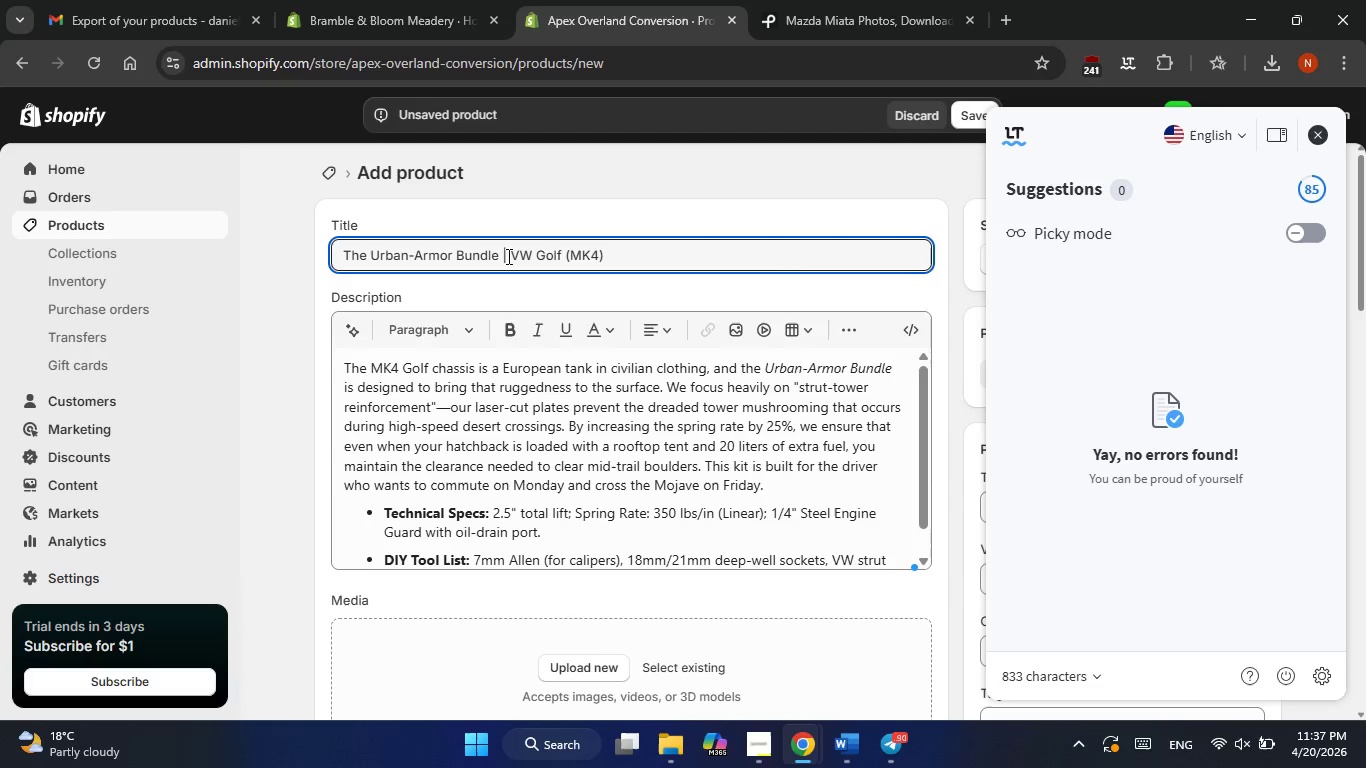 
left_click_drag(start_coordinate=[507, 256], to_coordinate=[615, 256])
 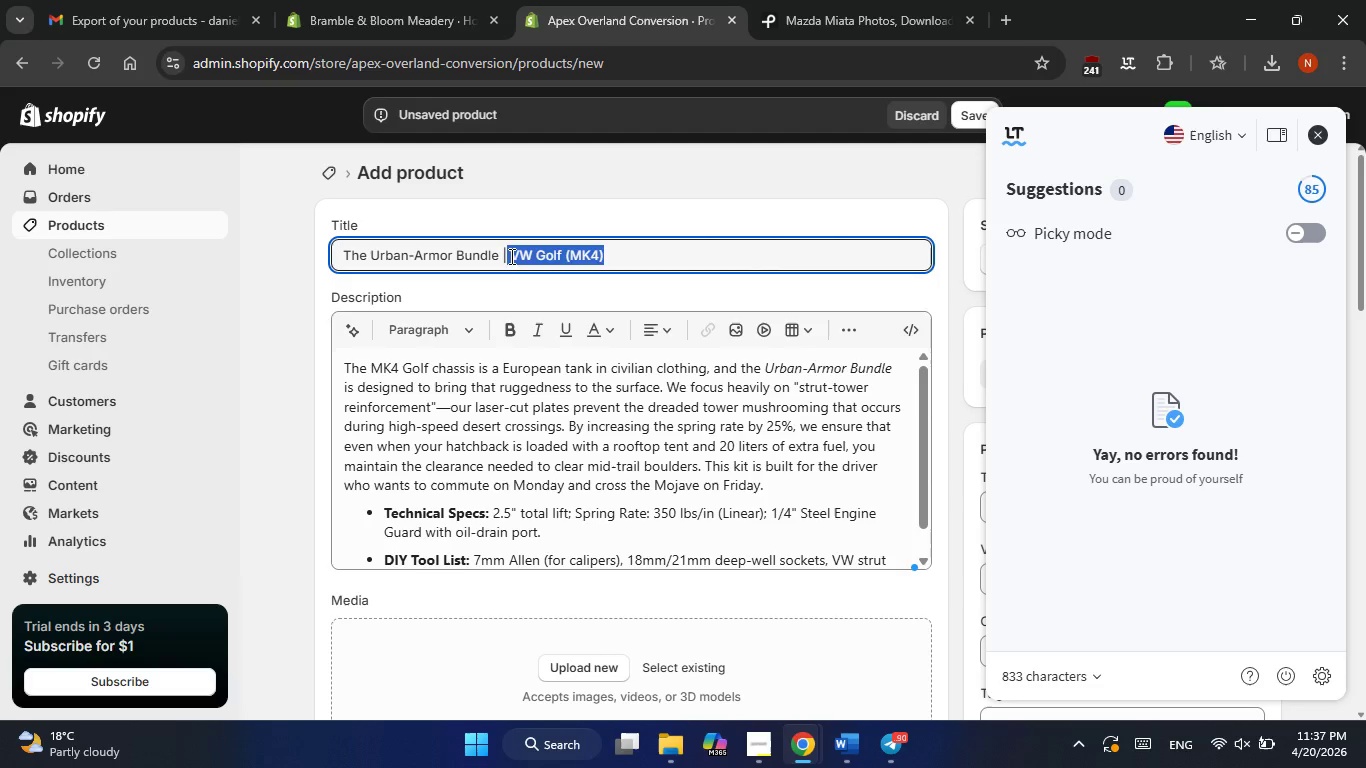 
right_click([510, 256])
 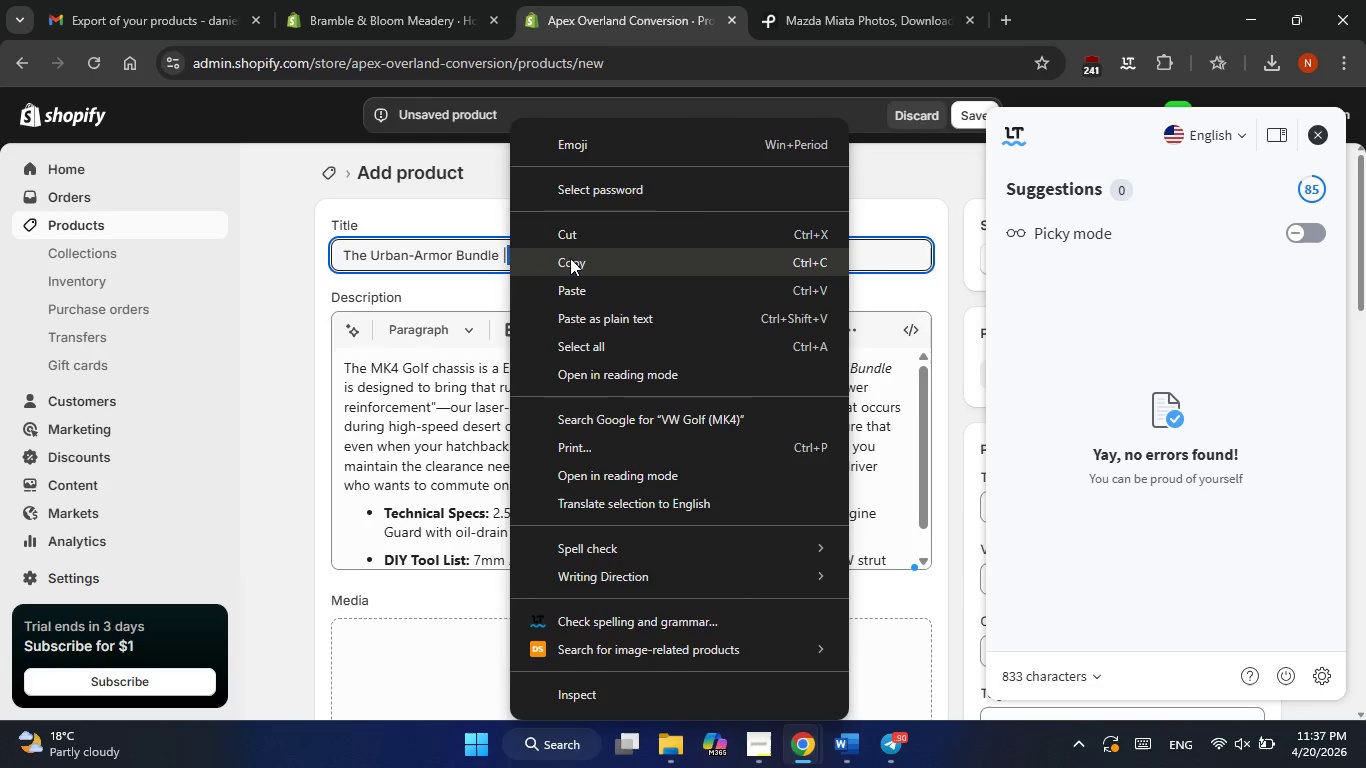 
left_click([571, 260])
 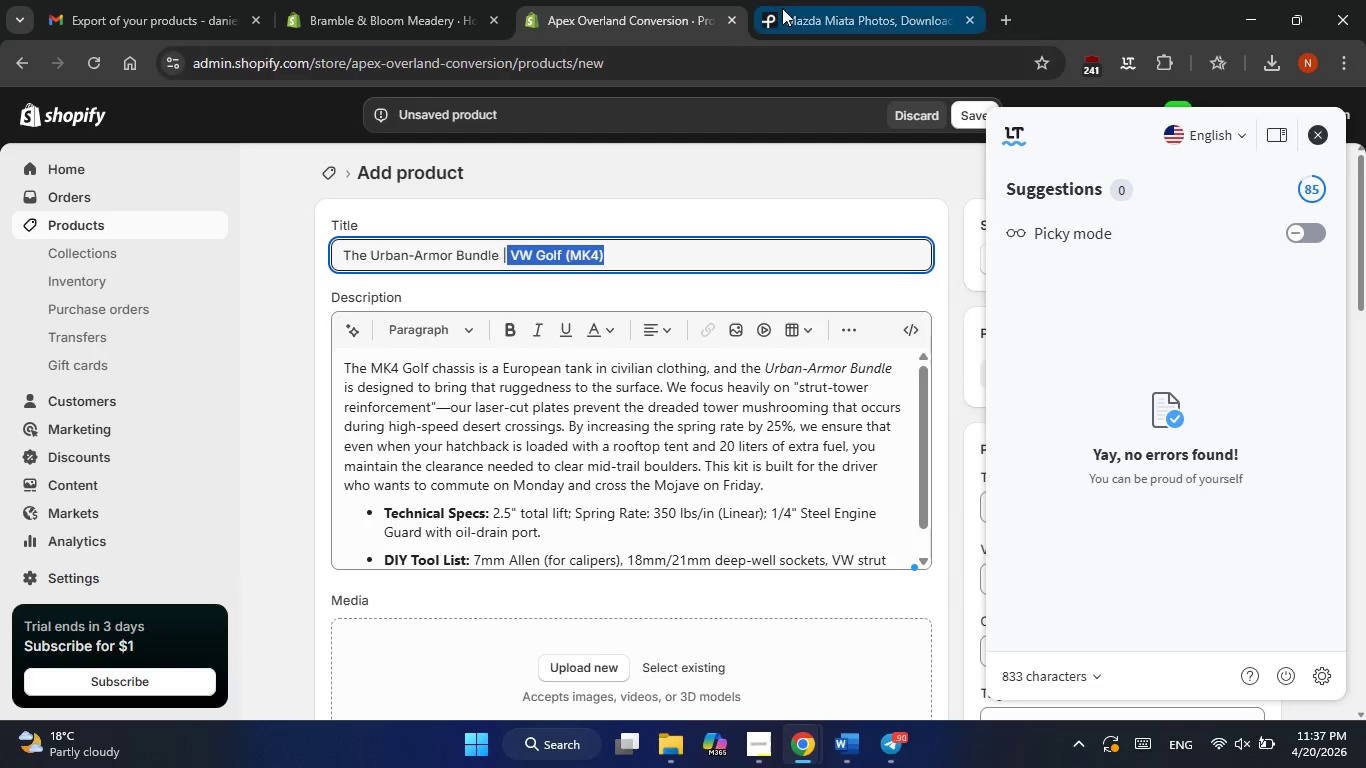 
left_click([782, 8])
 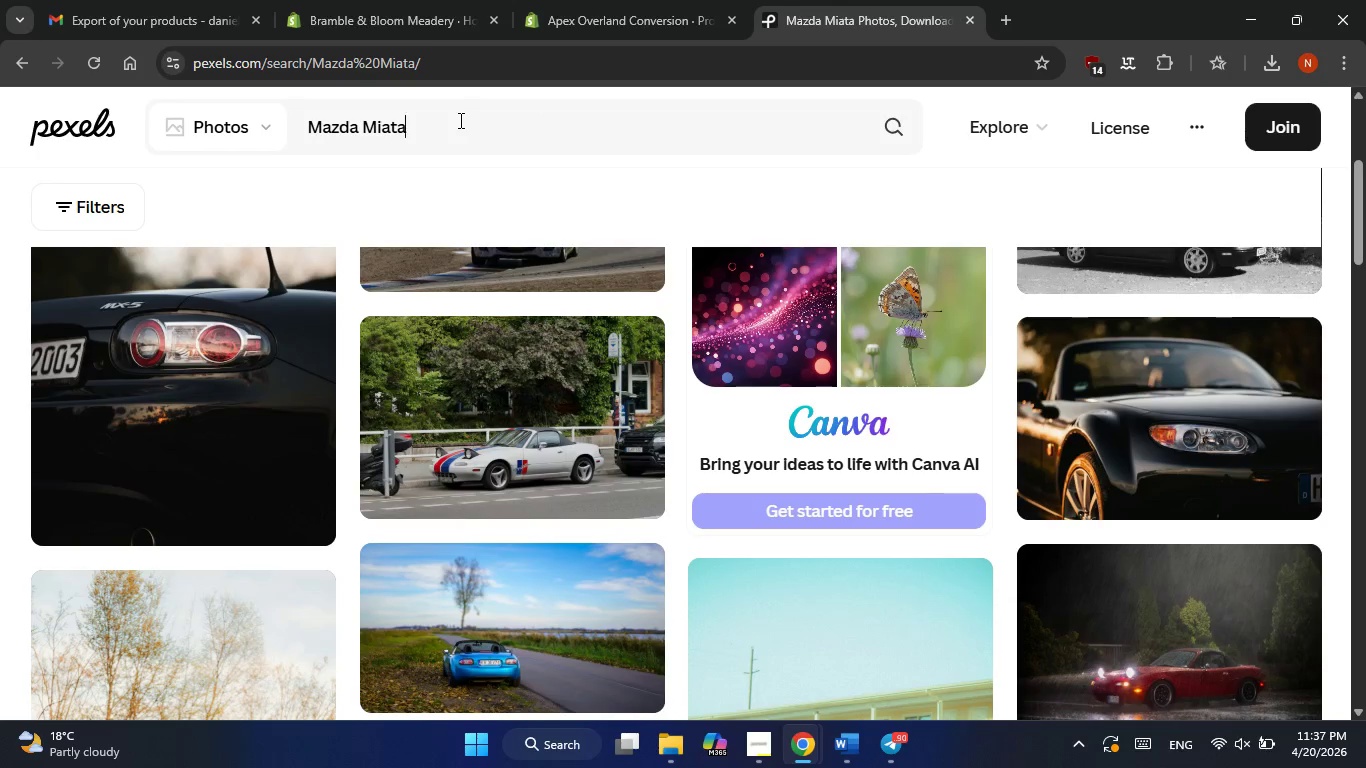 
double_click([459, 120])
 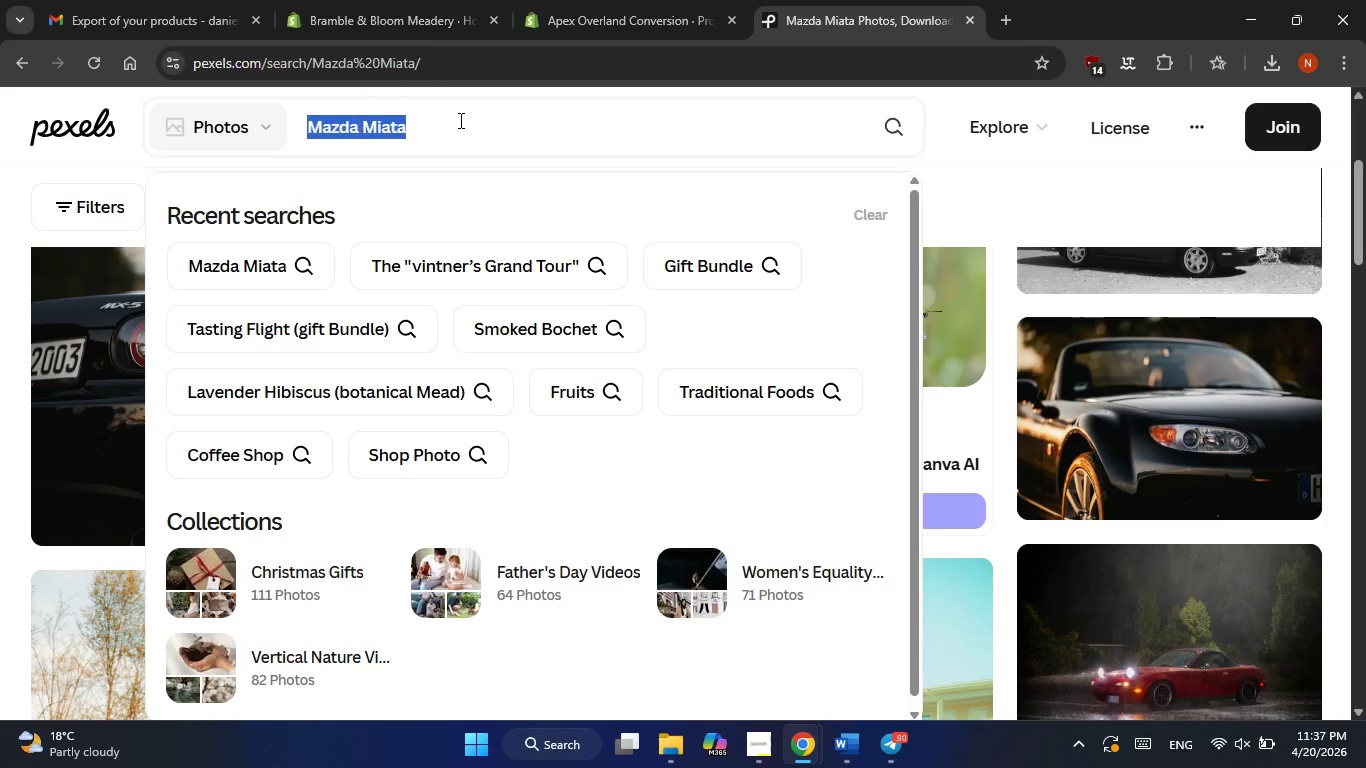 
triple_click([459, 120])
 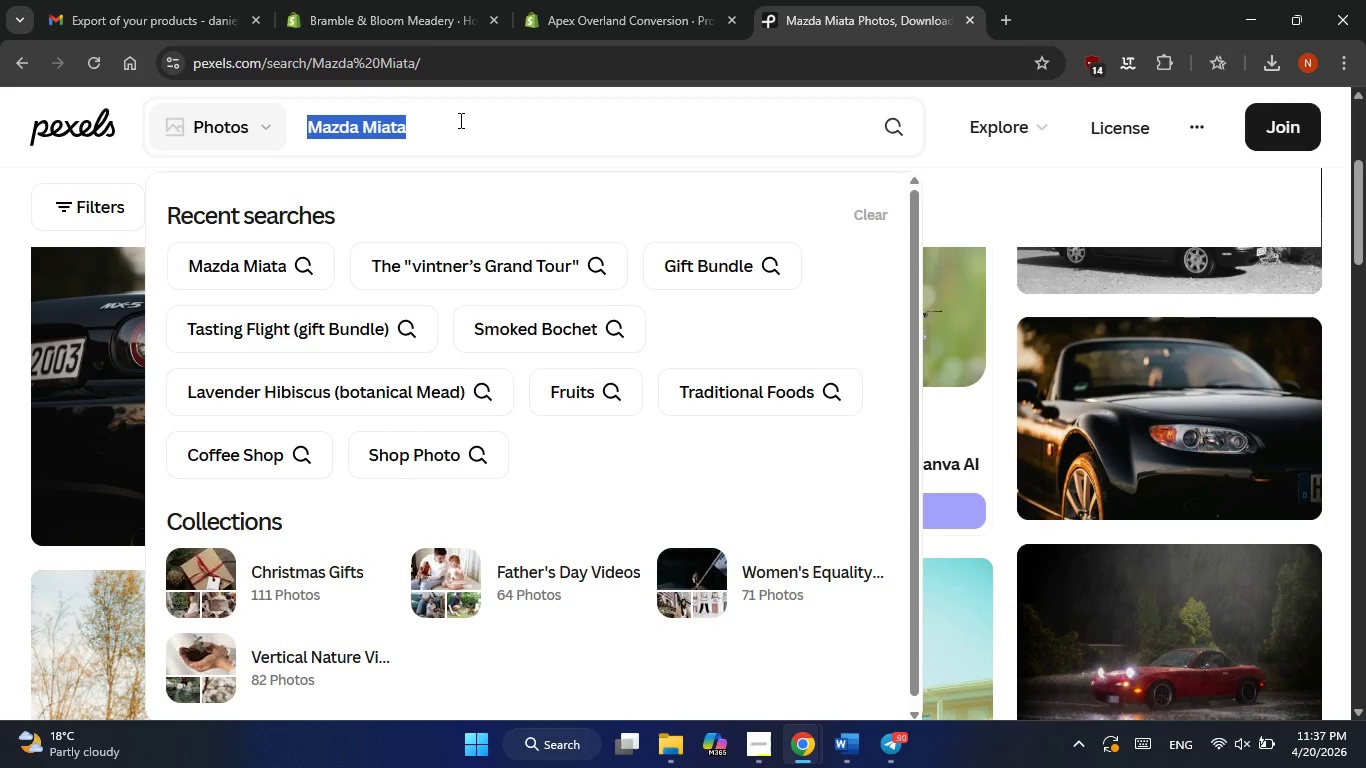 
right_click([459, 120])
 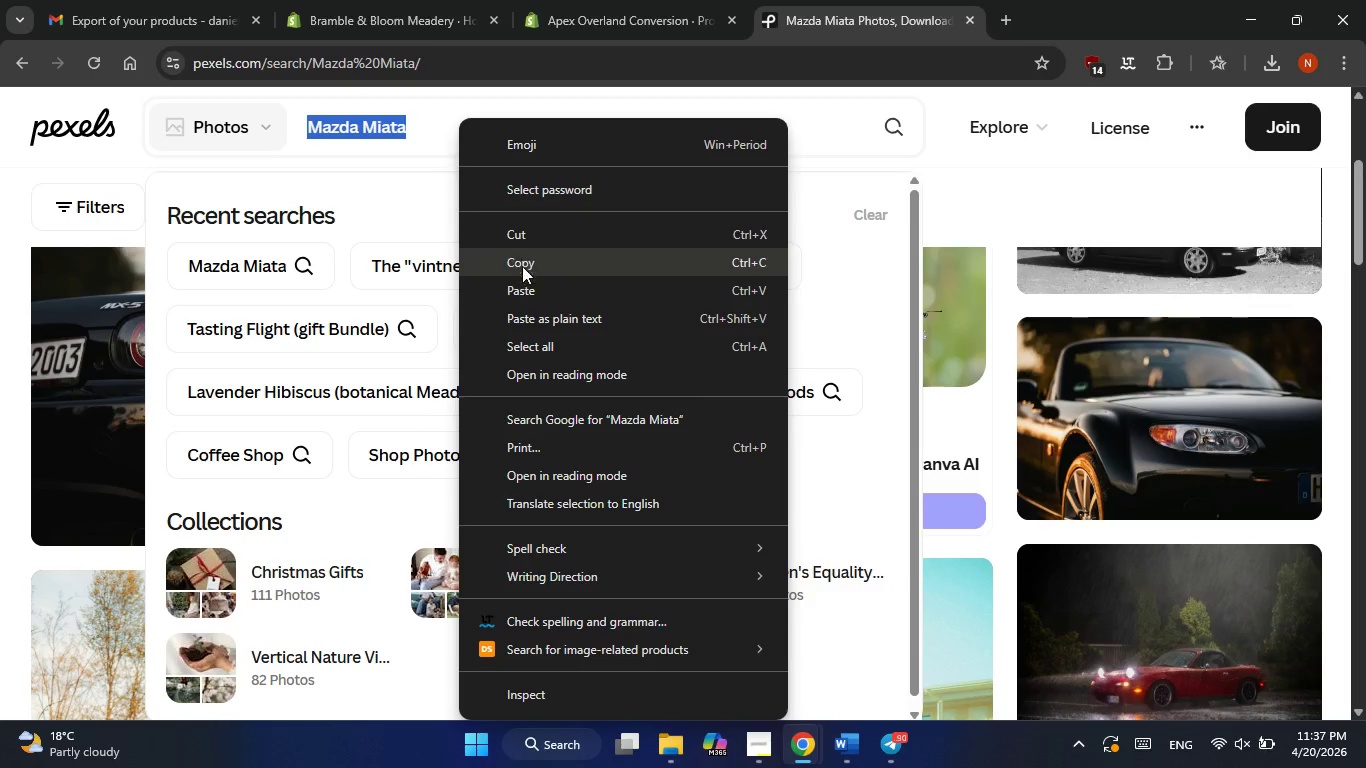 
left_click([525, 288])
 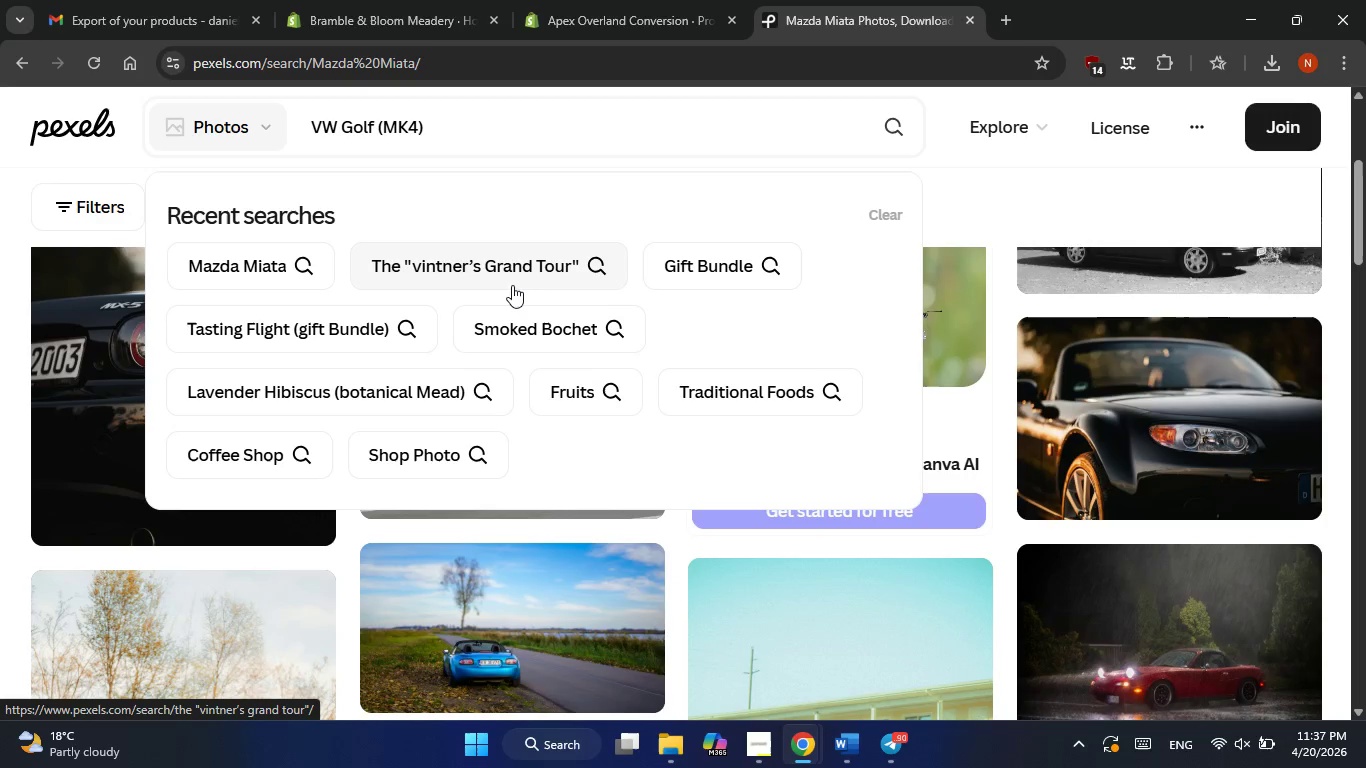 
key(NumpadEnter)
 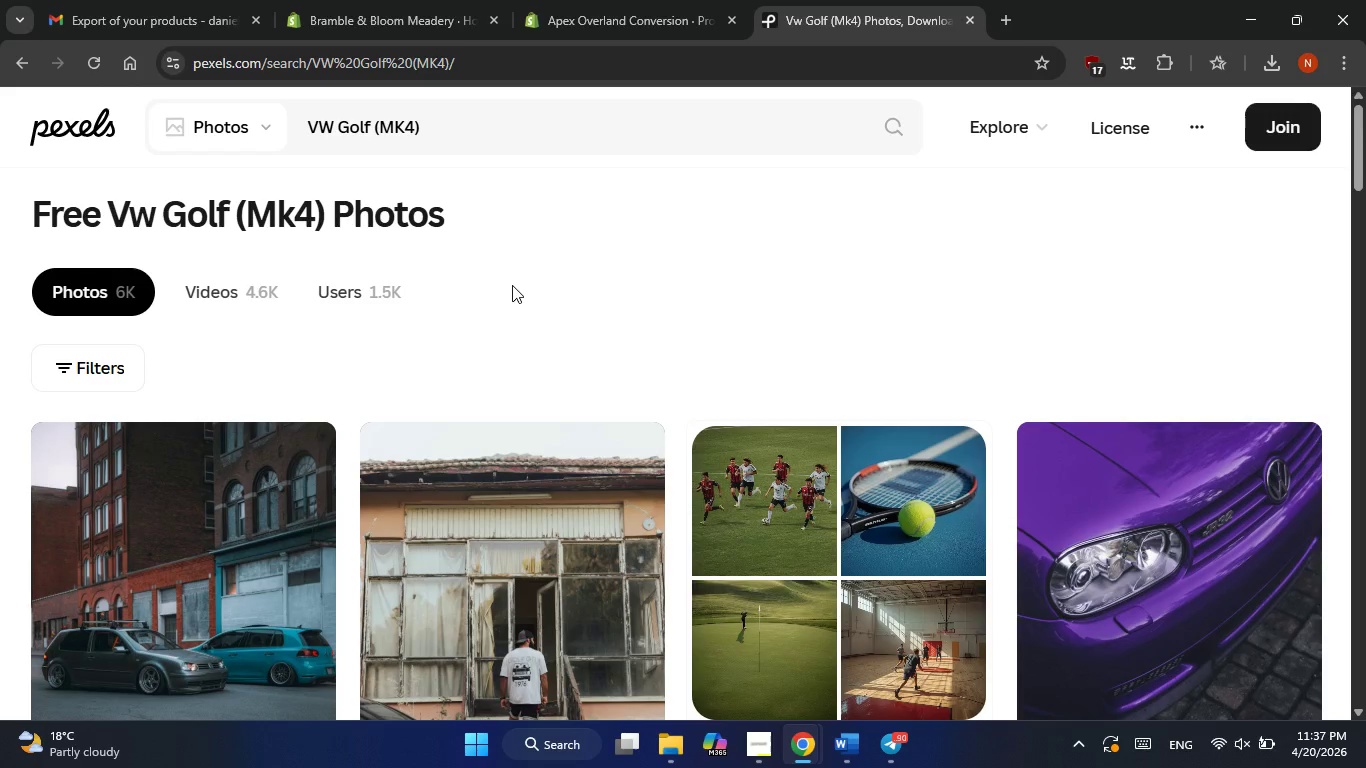 
wait(21.74)
 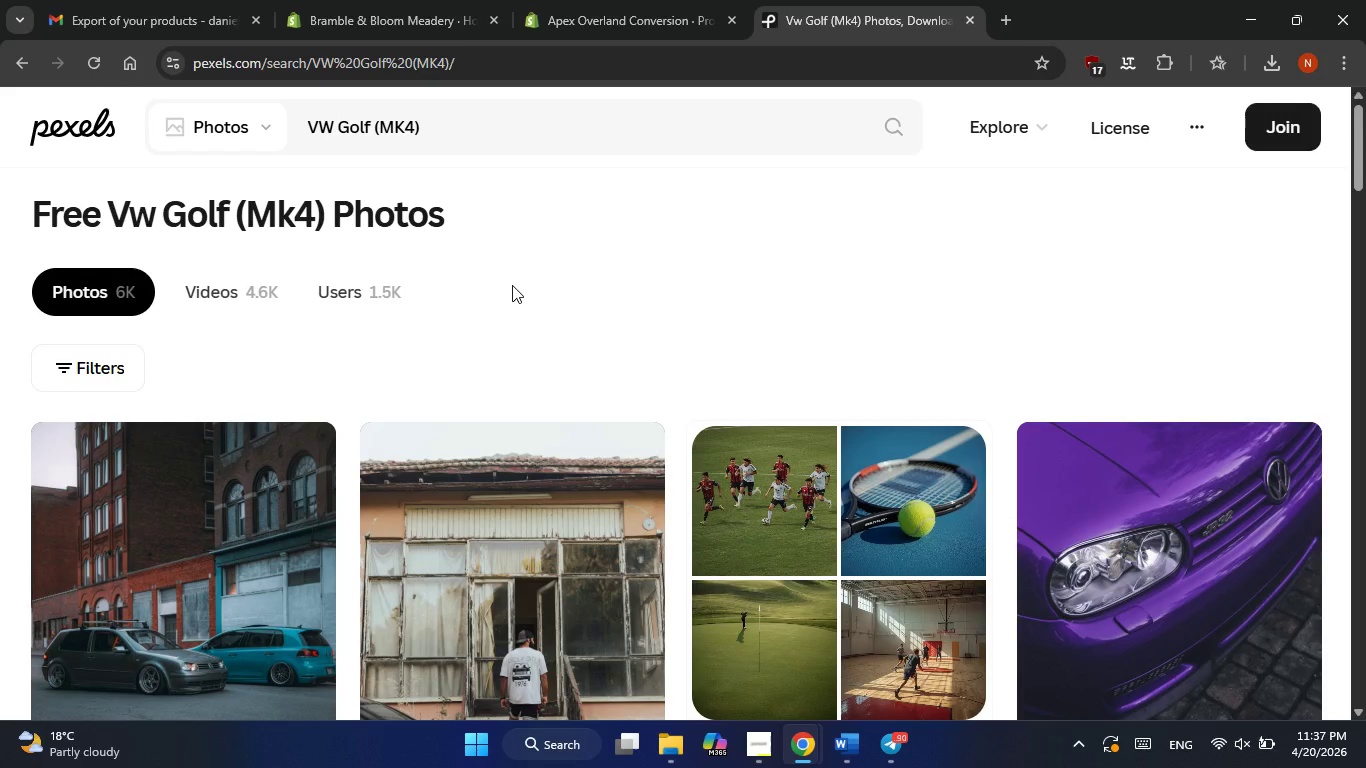 
scroll: coordinate [489, 421], scroll_direction: down, amount: 4.0
 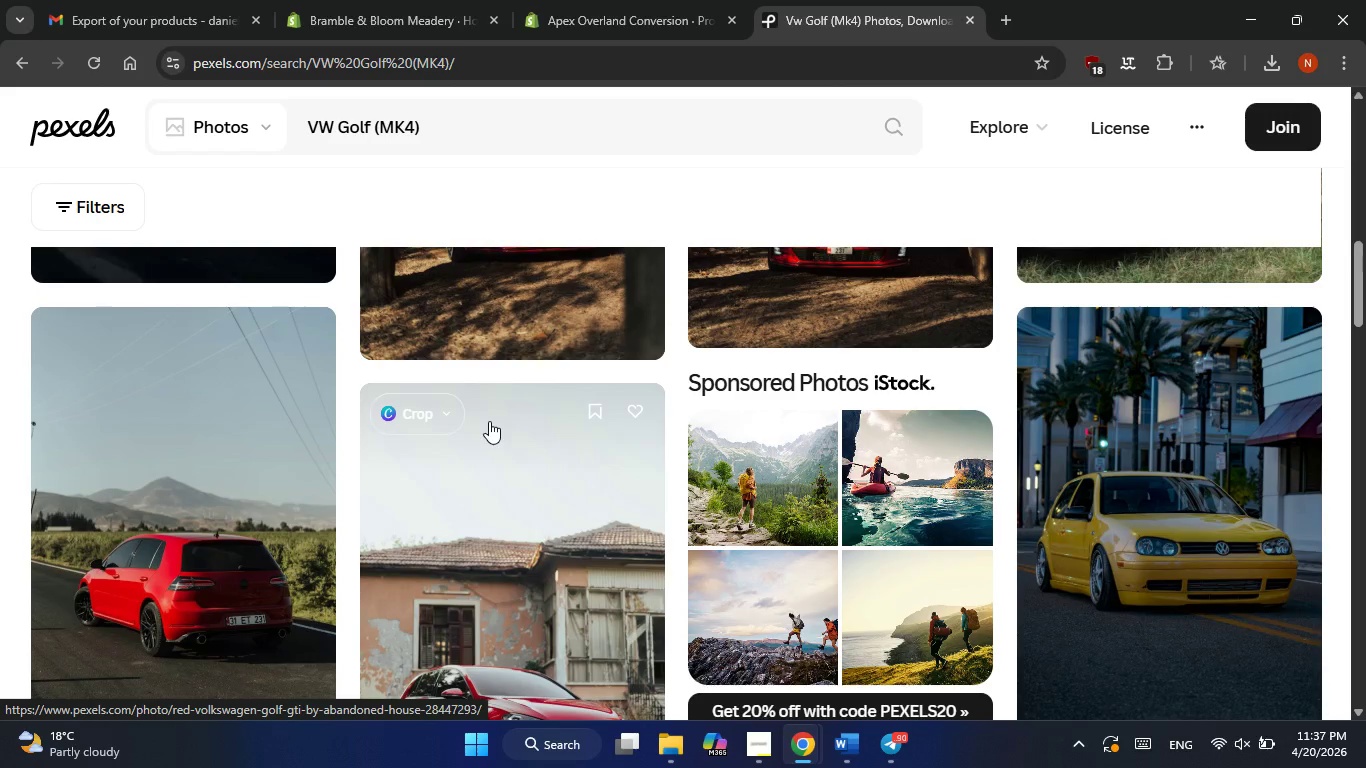 
scroll: coordinate [489, 421], scroll_direction: none, amount: 0.0
 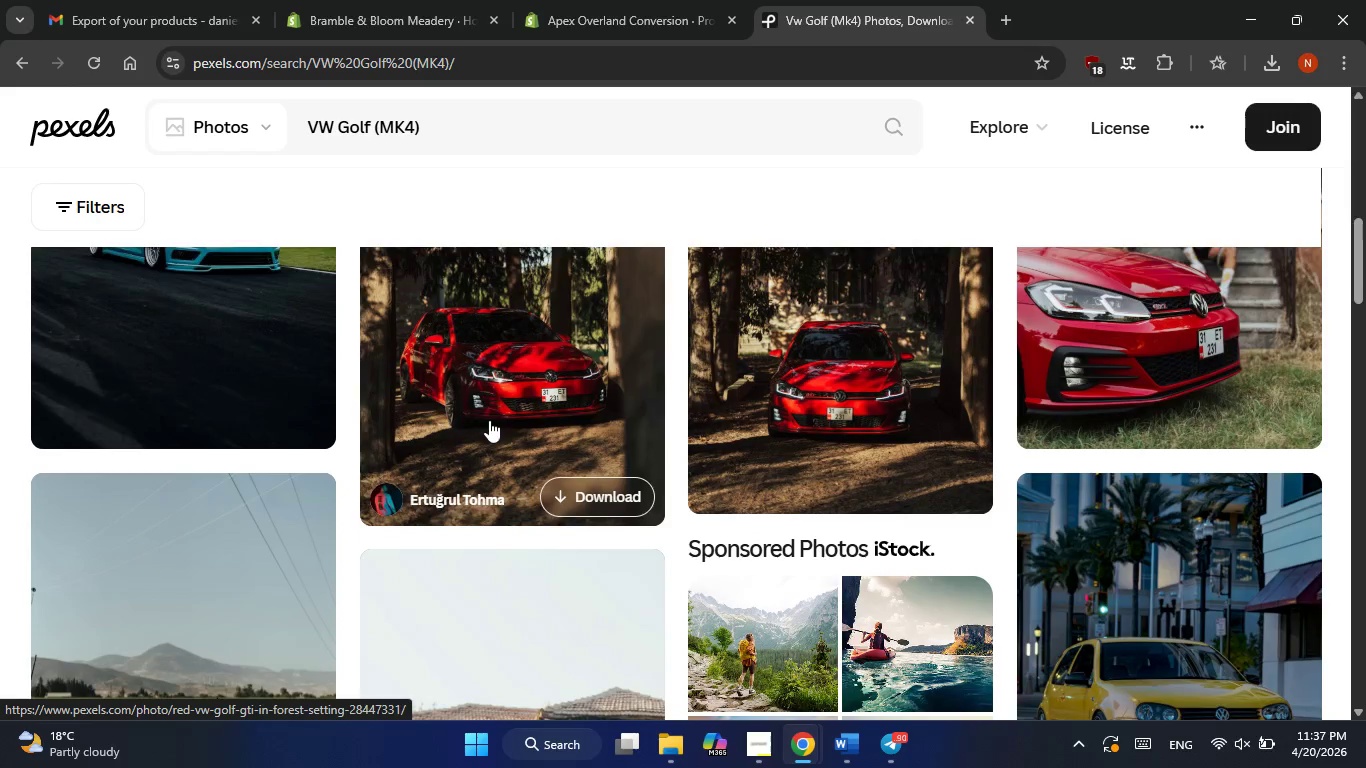 
scroll: coordinate [489, 420], scroll_direction: up, amount: 5.0
 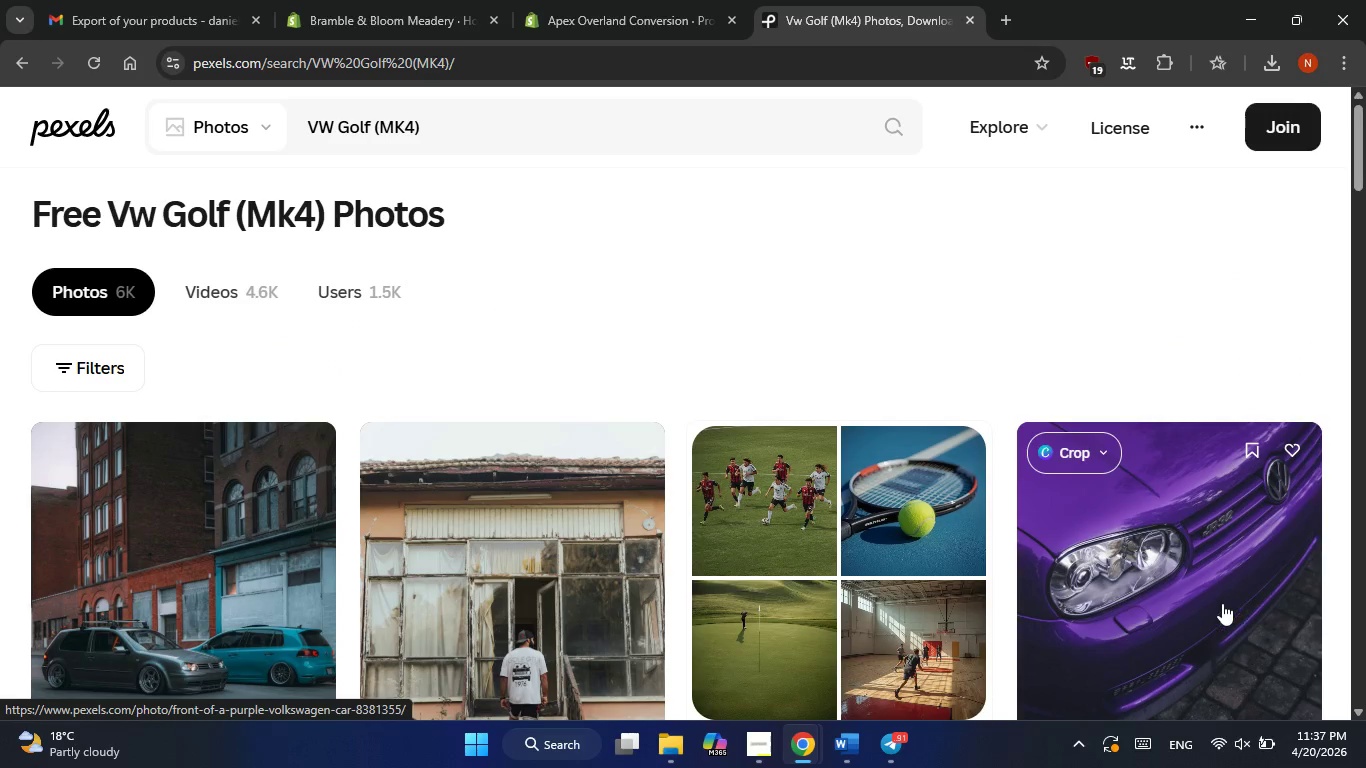 
scroll: coordinate [1221, 603], scroll_direction: none, amount: 0.0
 